 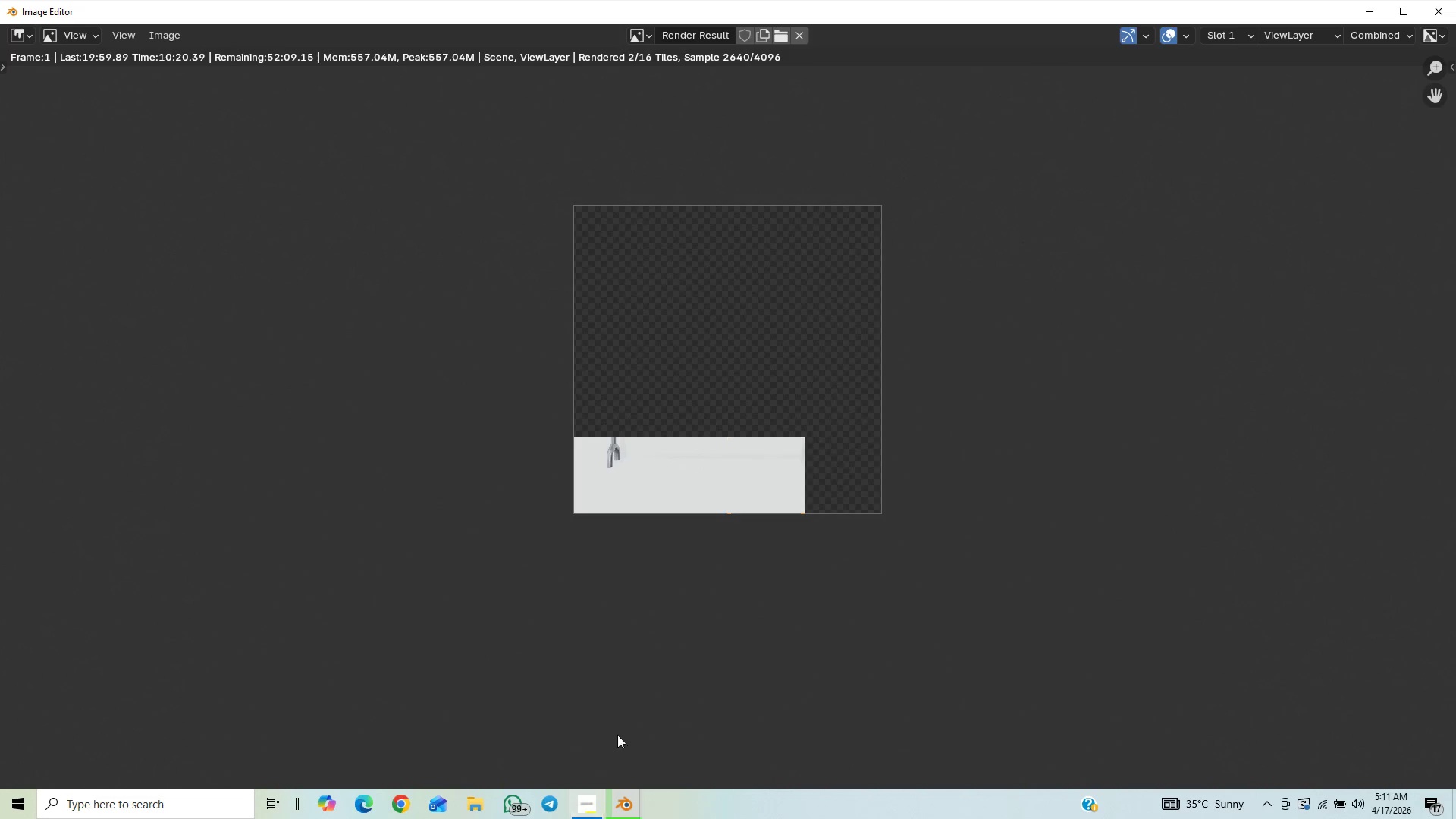 
key(Control+S)
 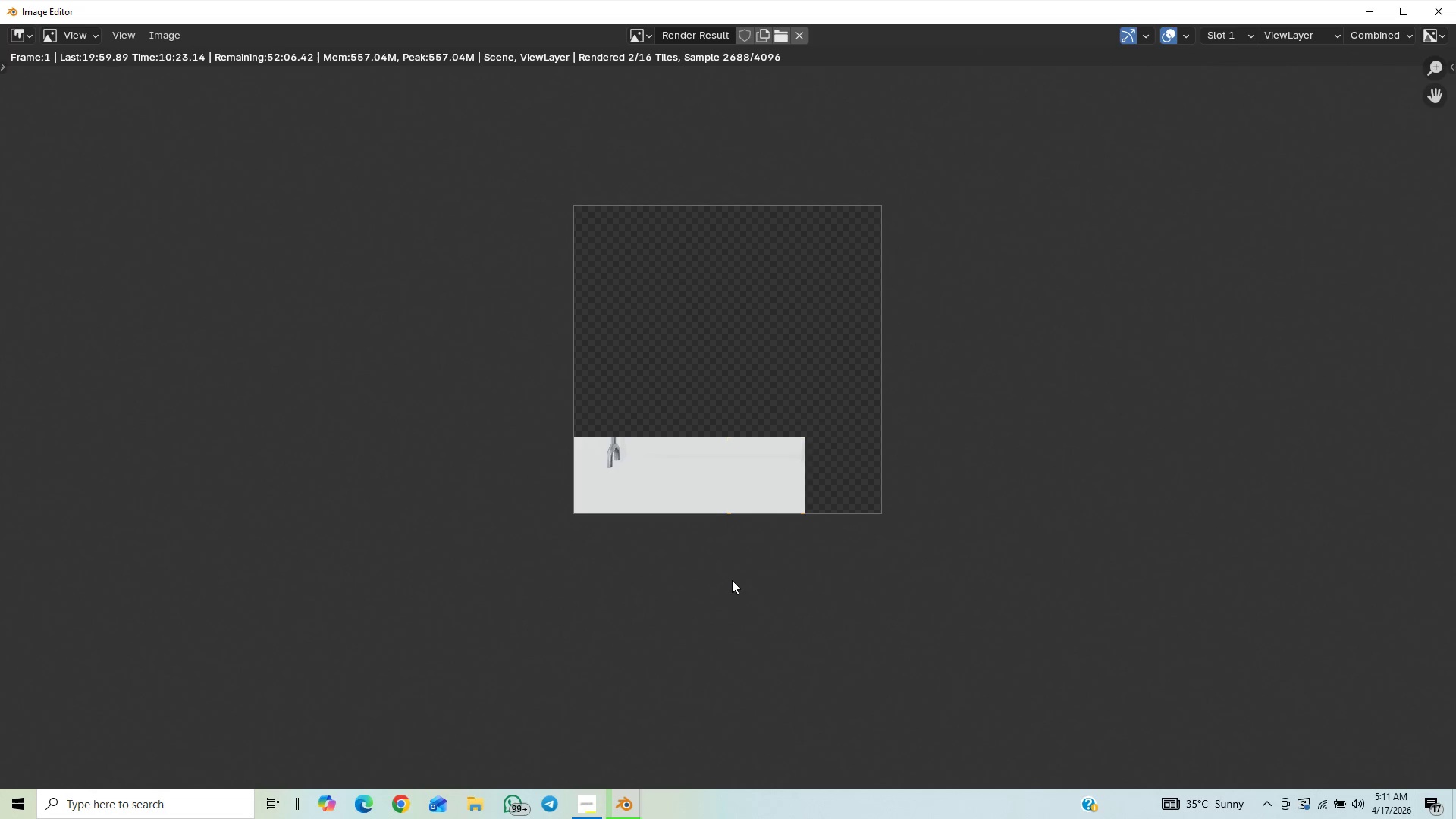 
scroll: coordinate [670, 491], scroll_direction: up, amount: 10.0
 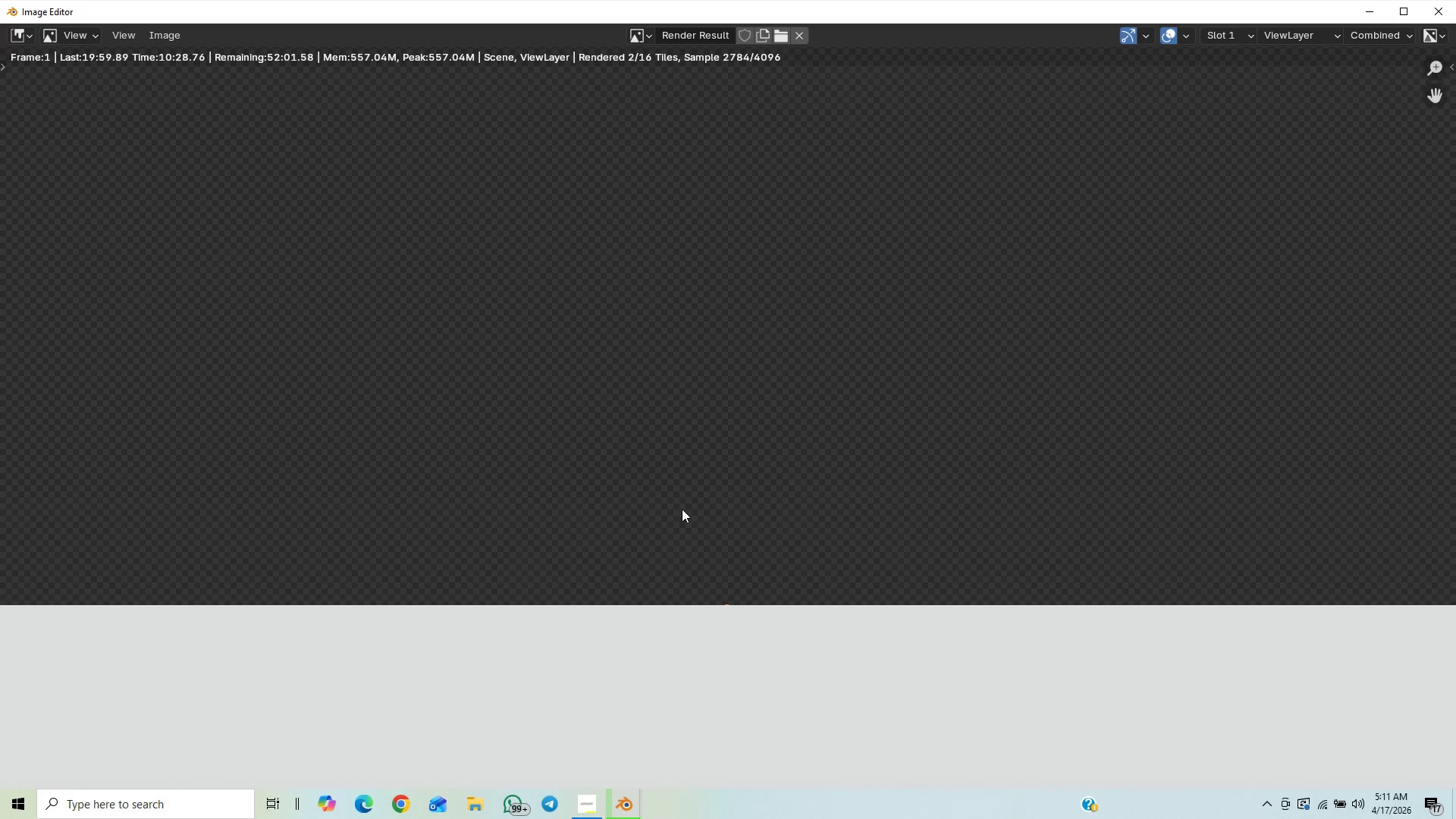 
scroll: coordinate [689, 519], scroll_direction: down, amount: 11.0
 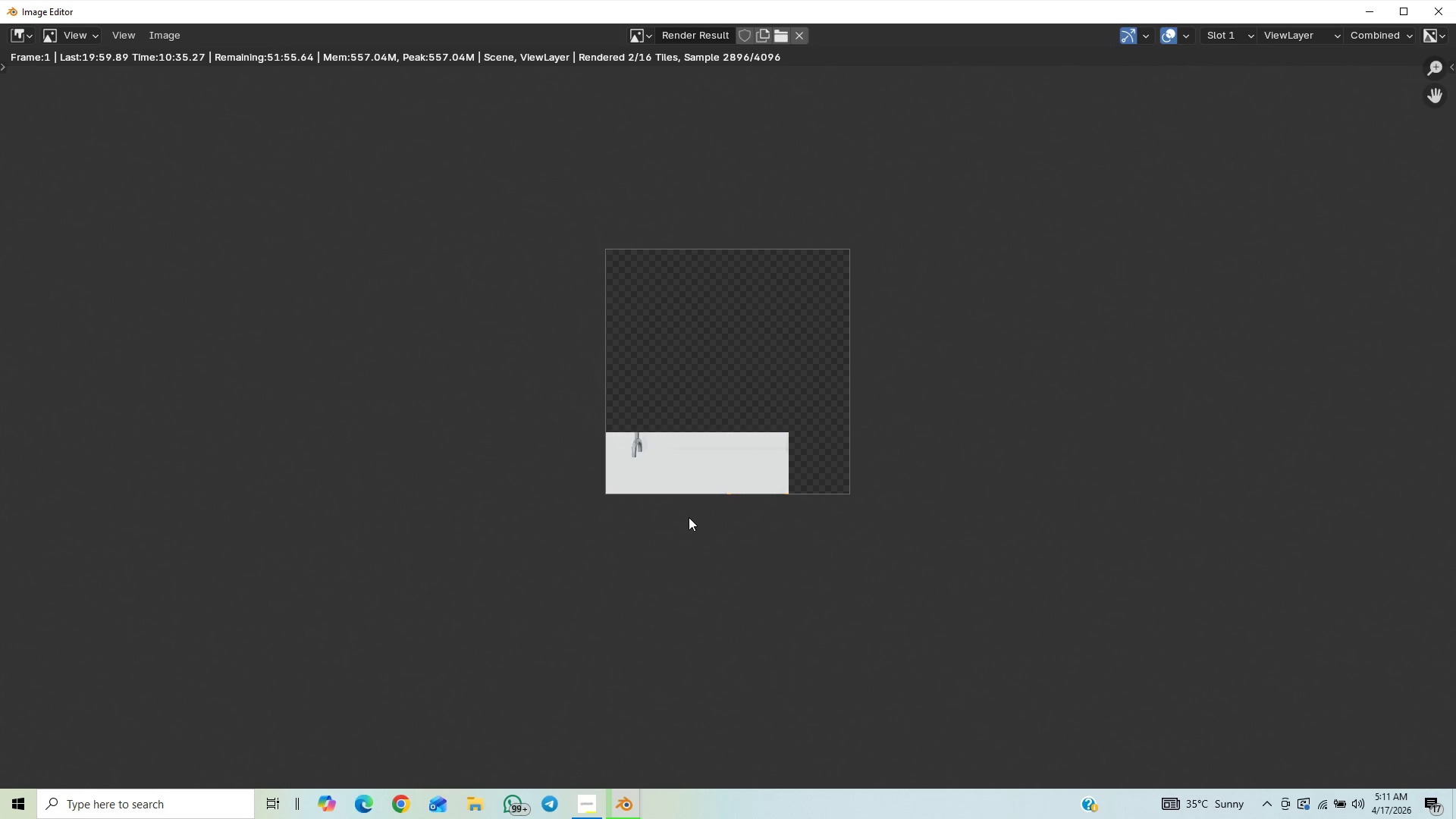 
scroll: coordinate [703, 526], scroll_direction: up, amount: 4.0
 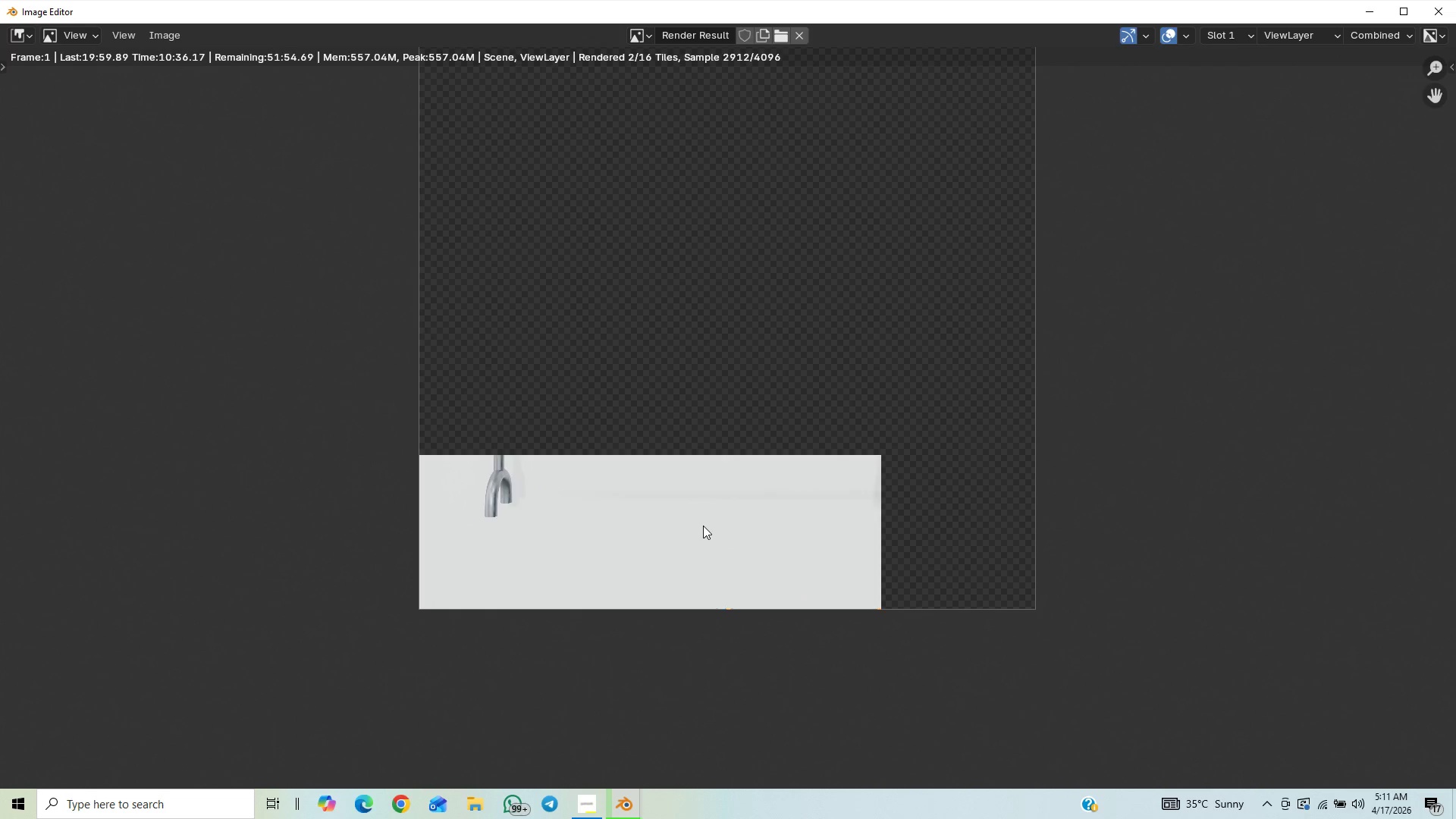 
scroll: coordinate [660, 579], scroll_direction: down, amount: 3.0
 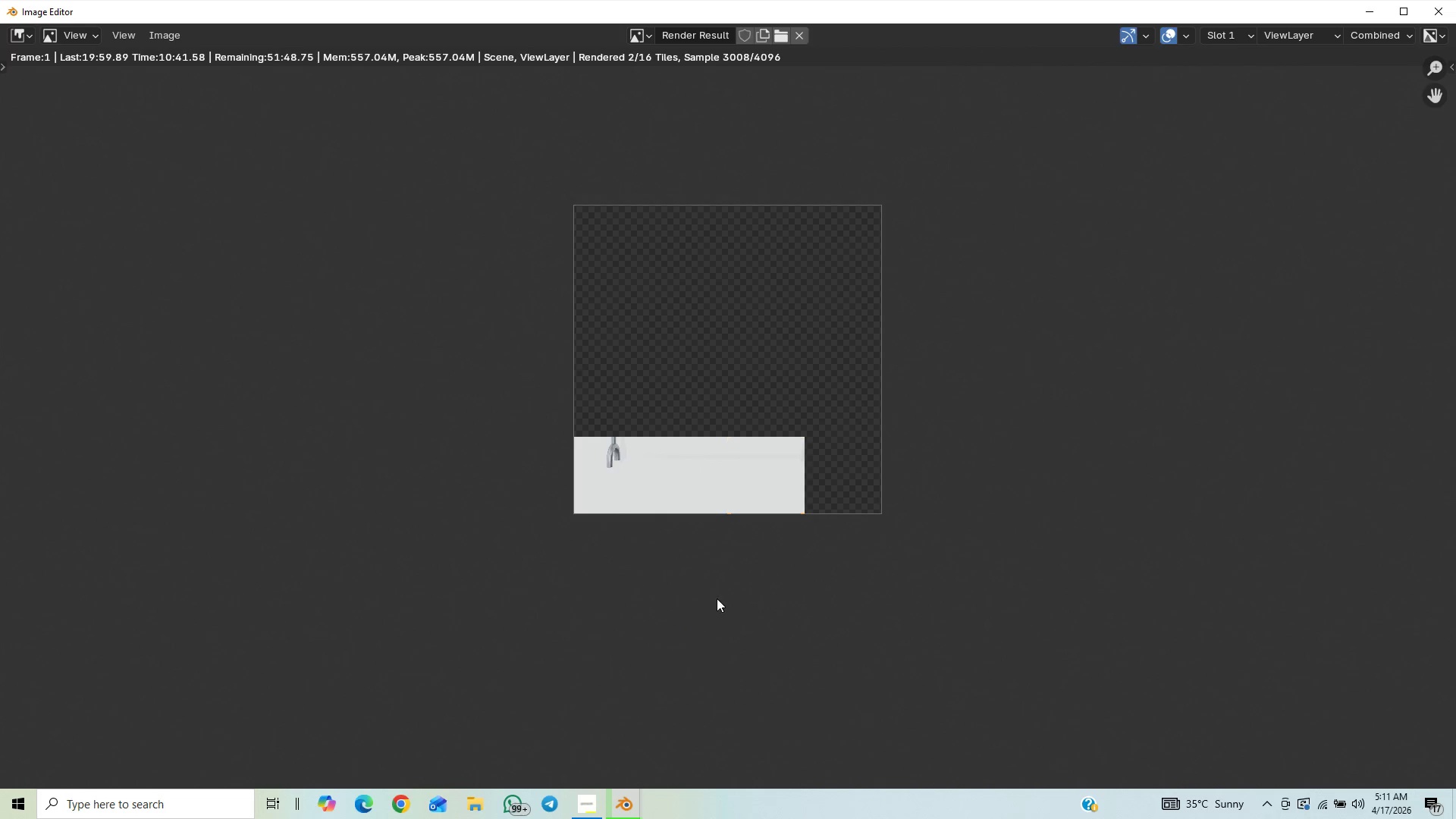 
scroll: coordinate [716, 628], scroll_direction: up, amount: 8.0
 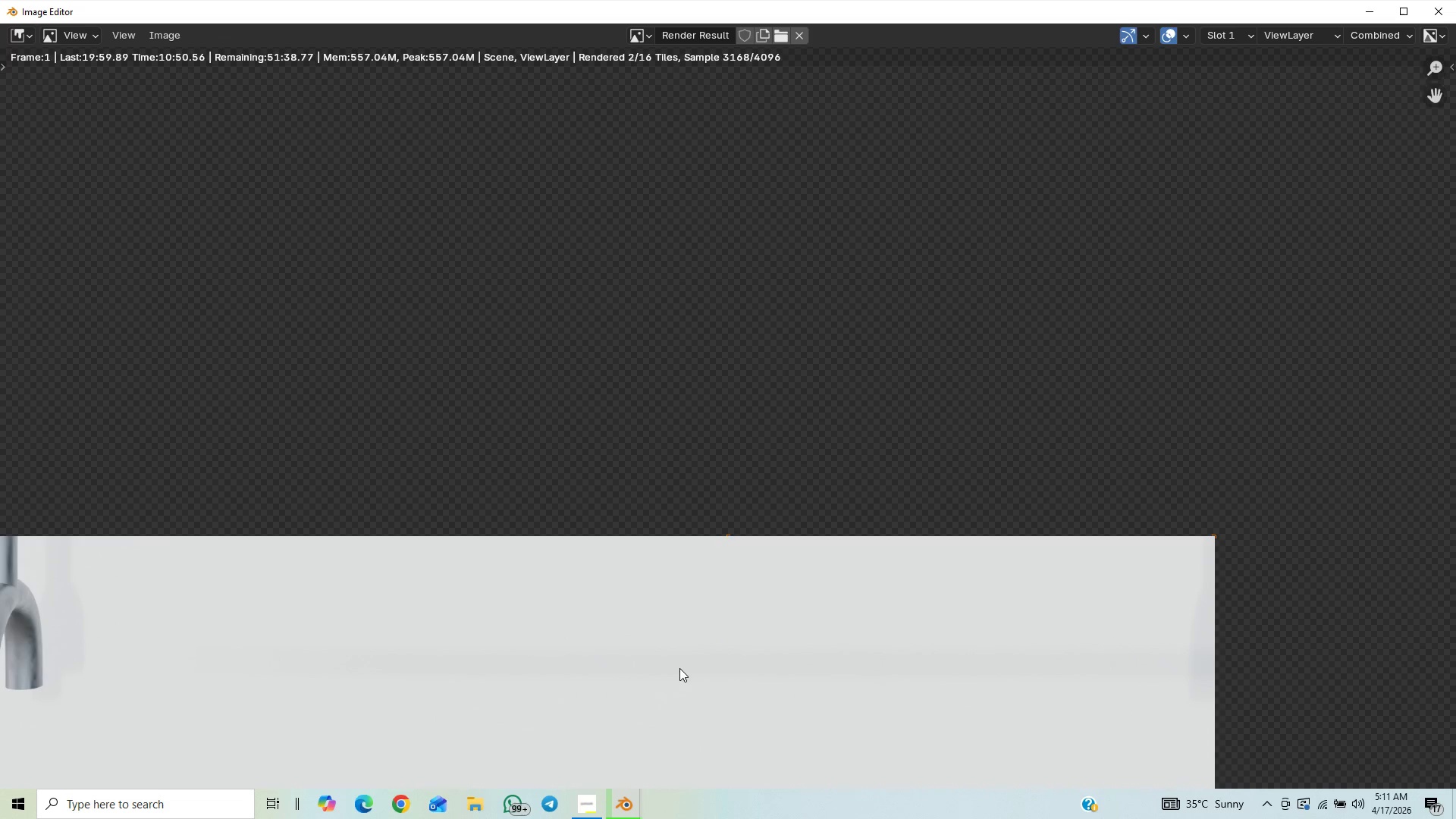 
scroll: coordinate [613, 505], scroll_direction: down, amount: 5.0
 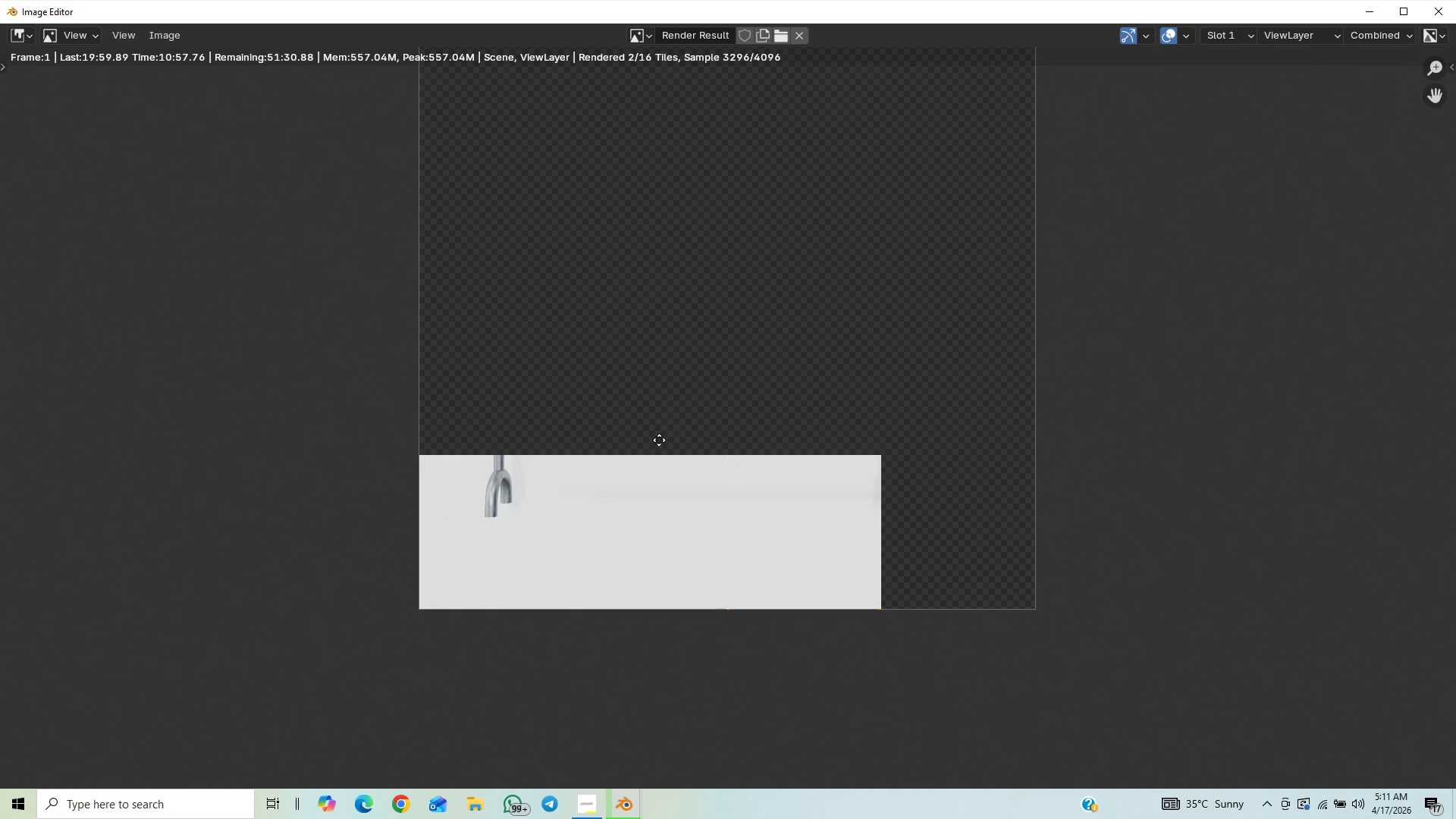 
scroll: coordinate [626, 522], scroll_direction: down, amount: 9.0
 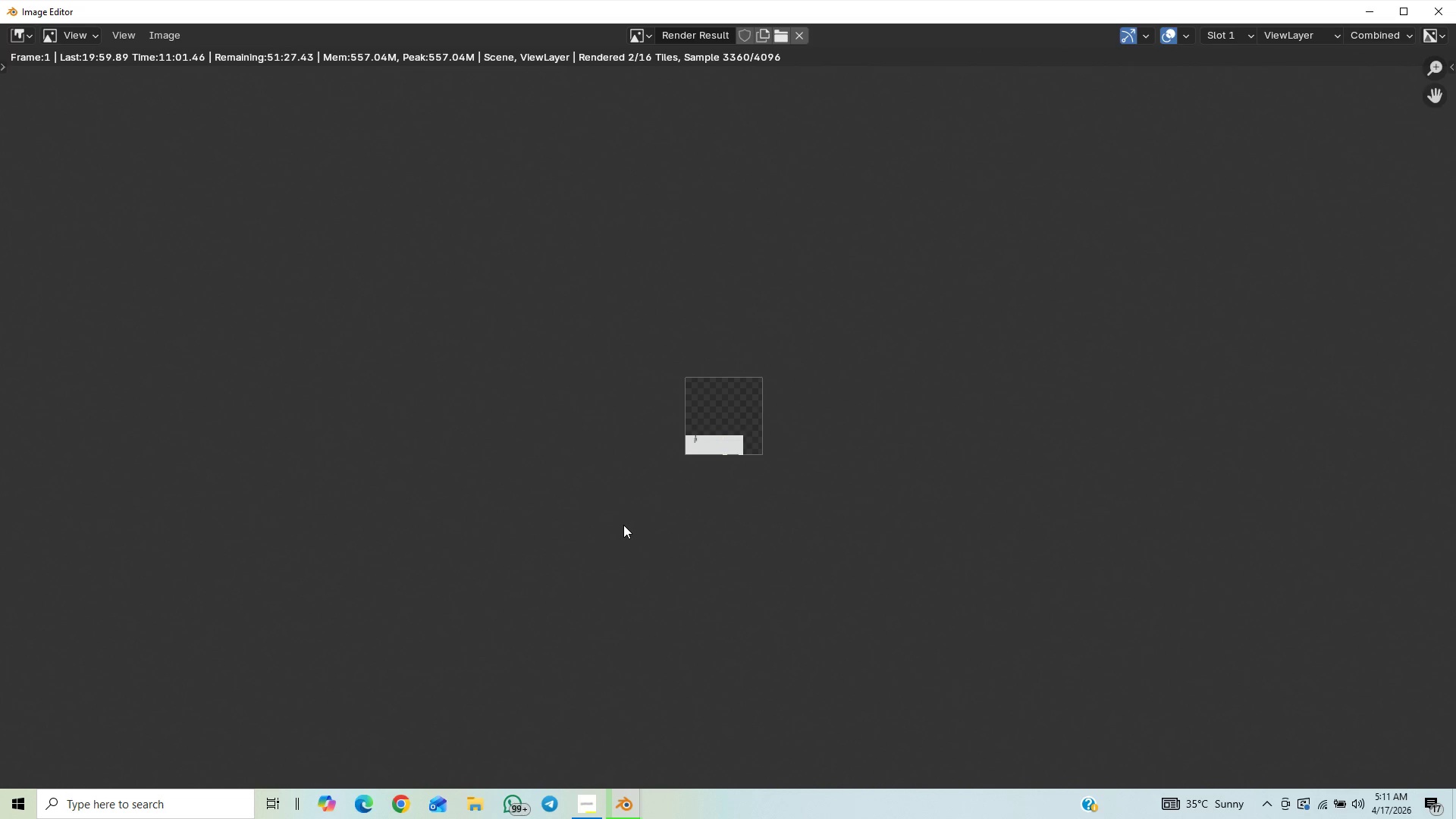 
scroll: coordinate [604, 569], scroll_direction: up, amount: 11.0
 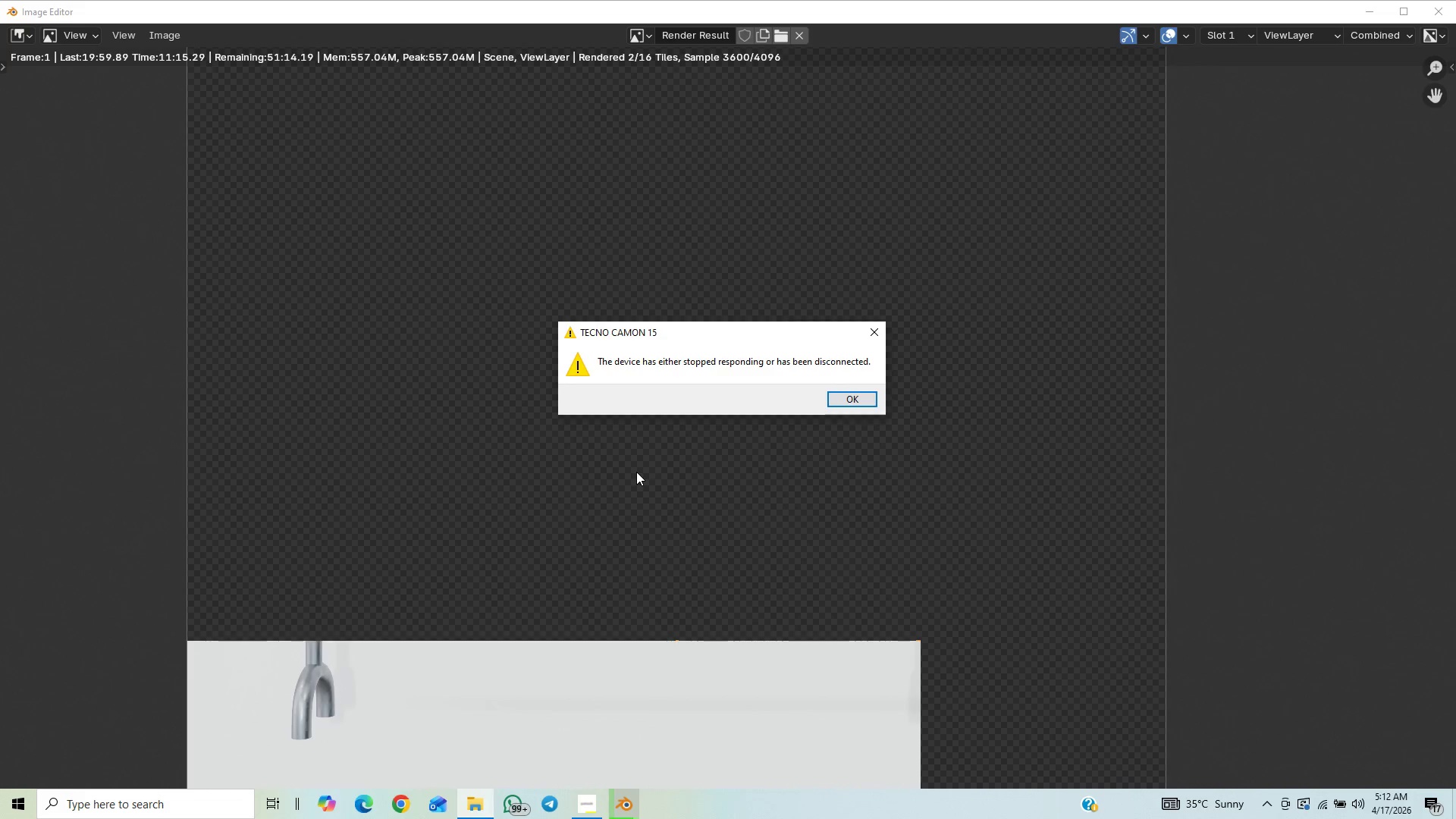 
wait(13.83)
 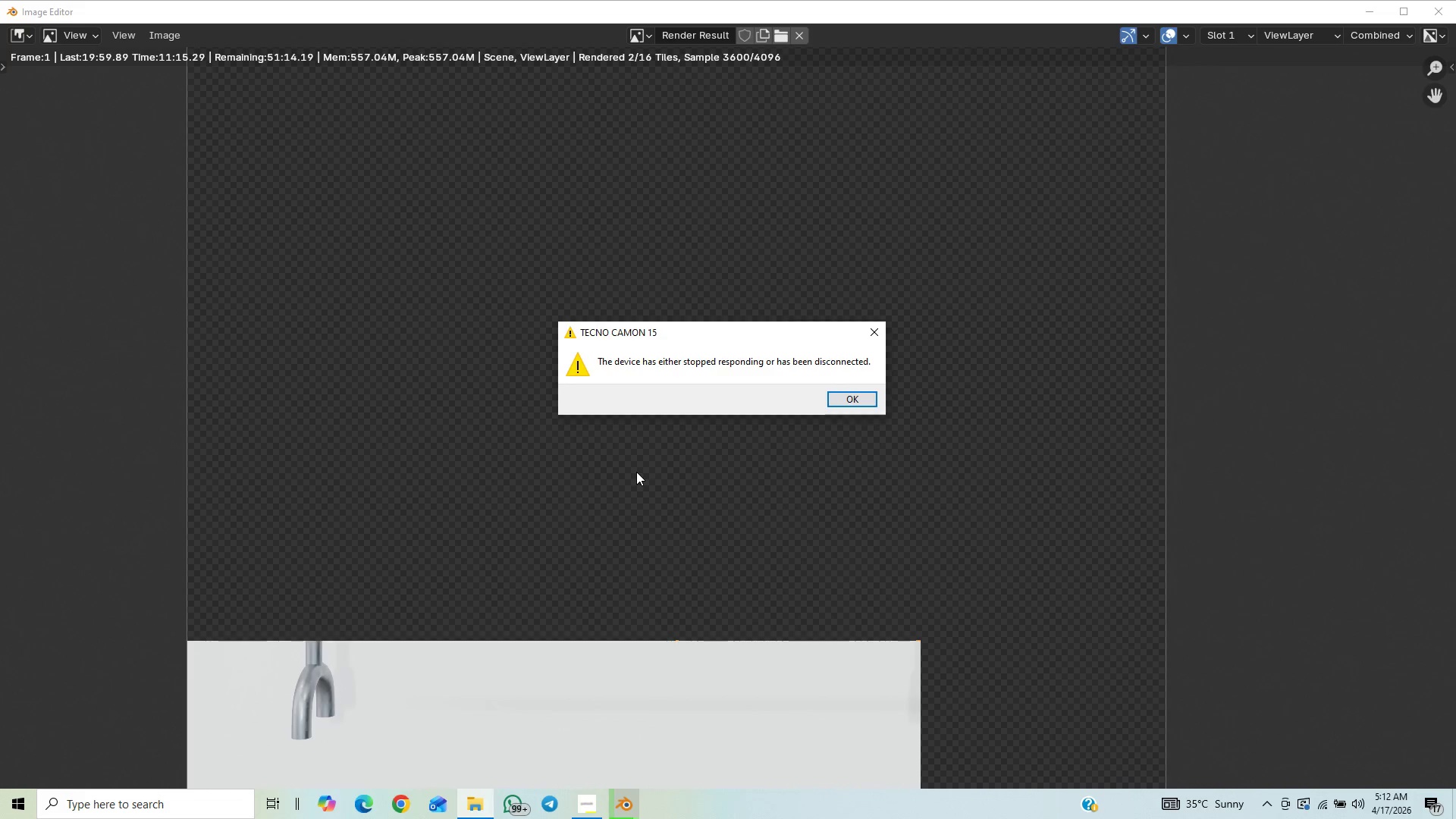 
left_click([862, 403])
 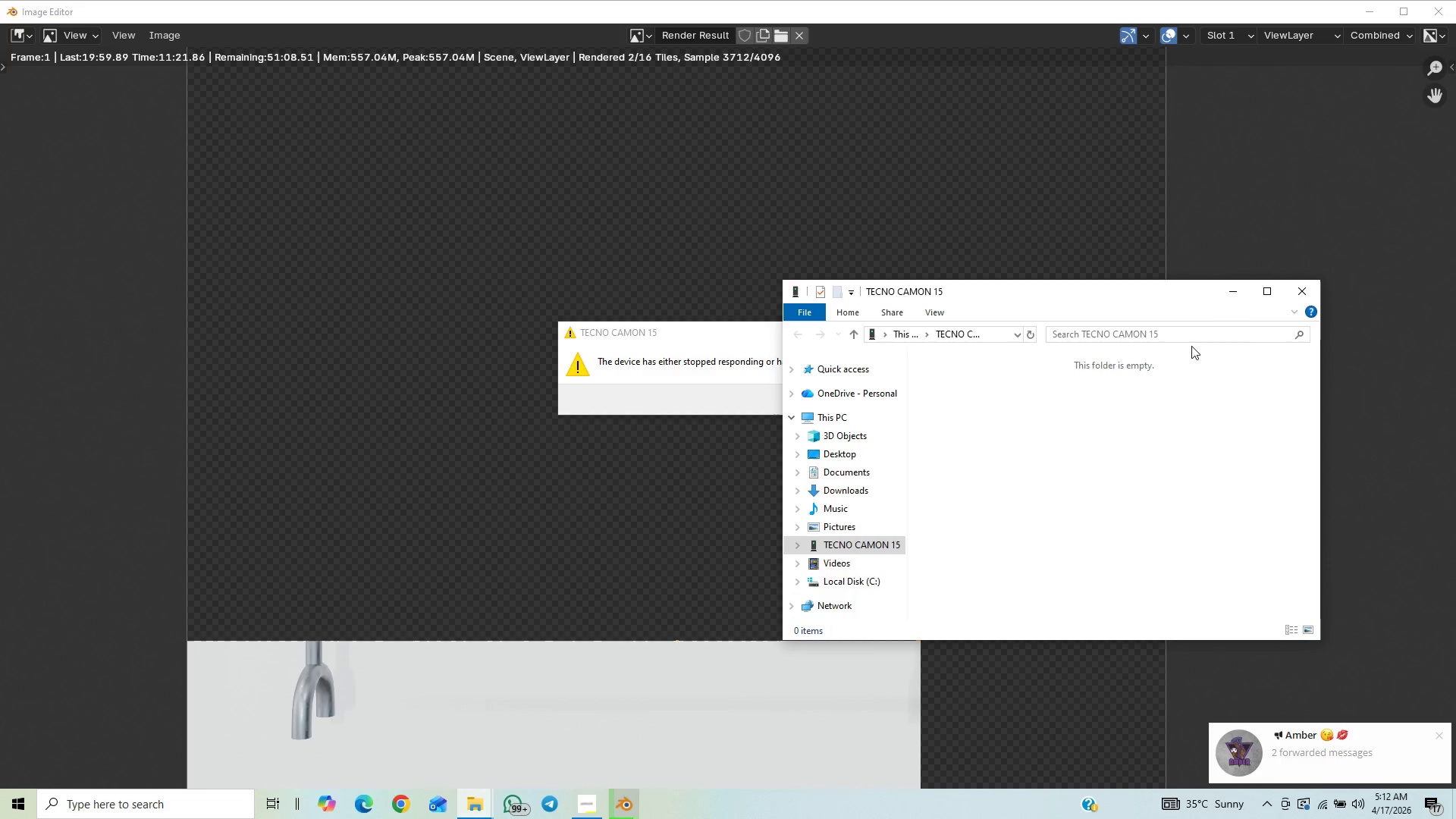 
left_click([1294, 293])
 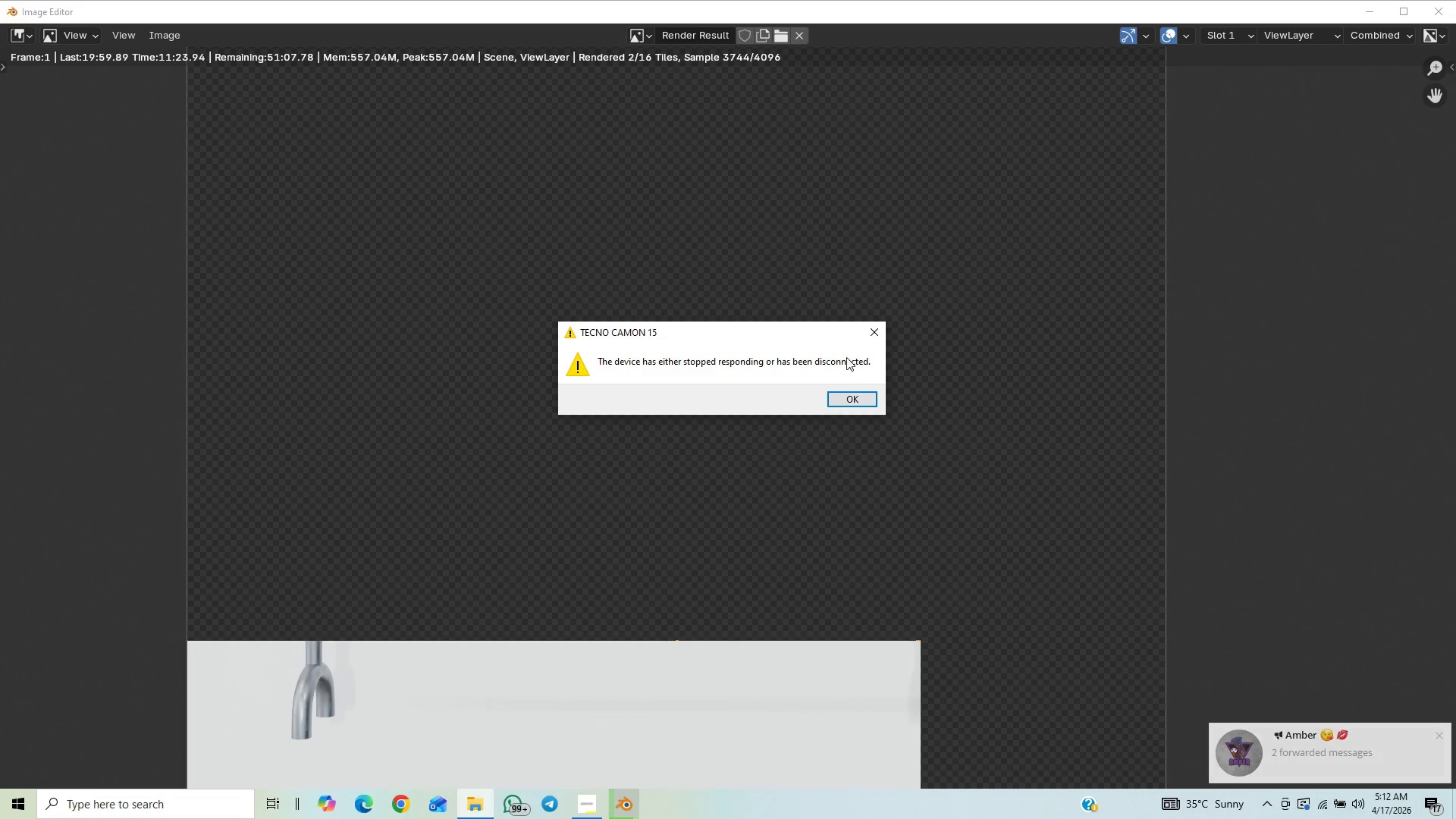 
left_click([877, 328])
 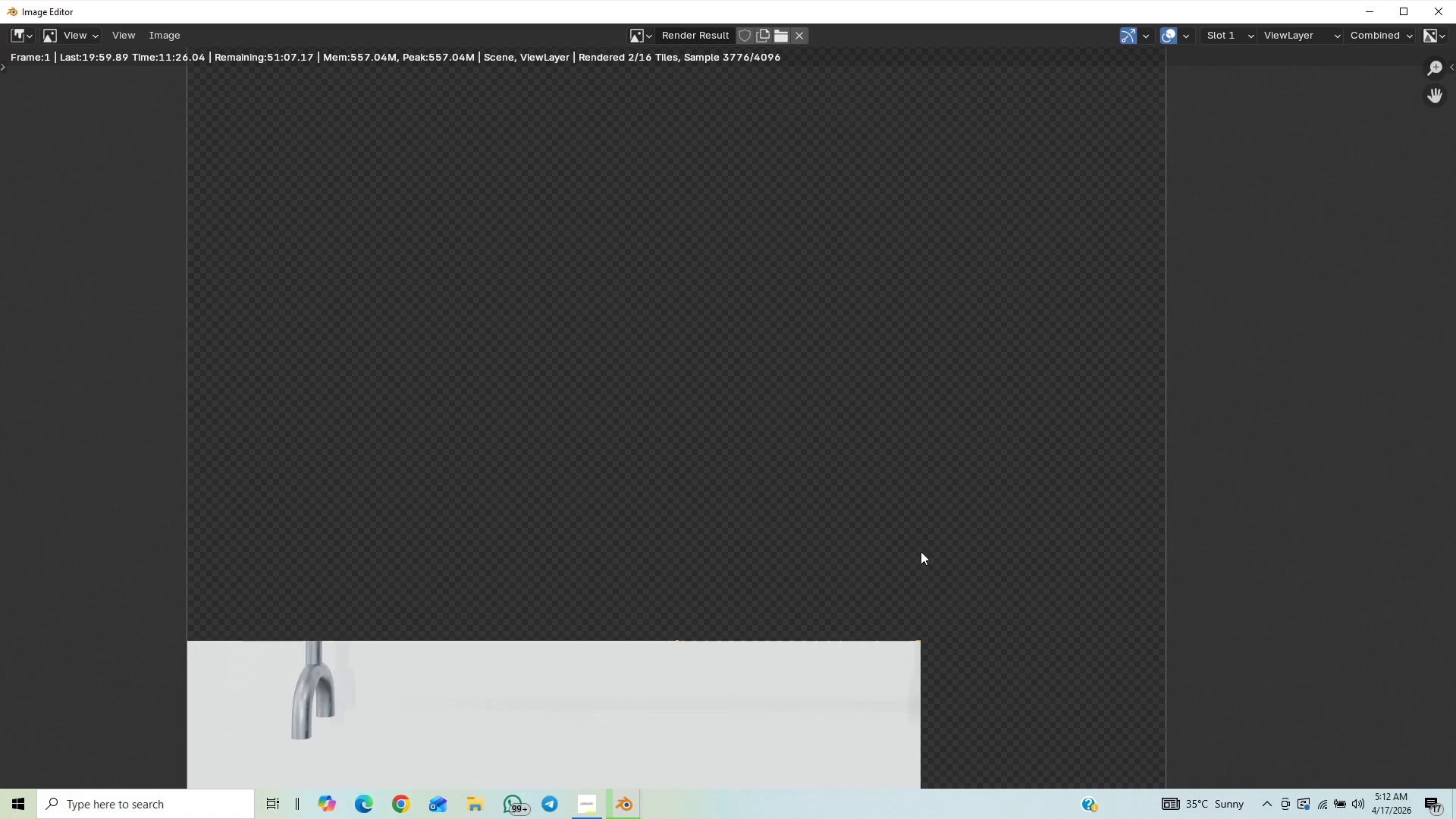 
scroll: coordinate [871, 389], scroll_direction: down, amount: 2.0
 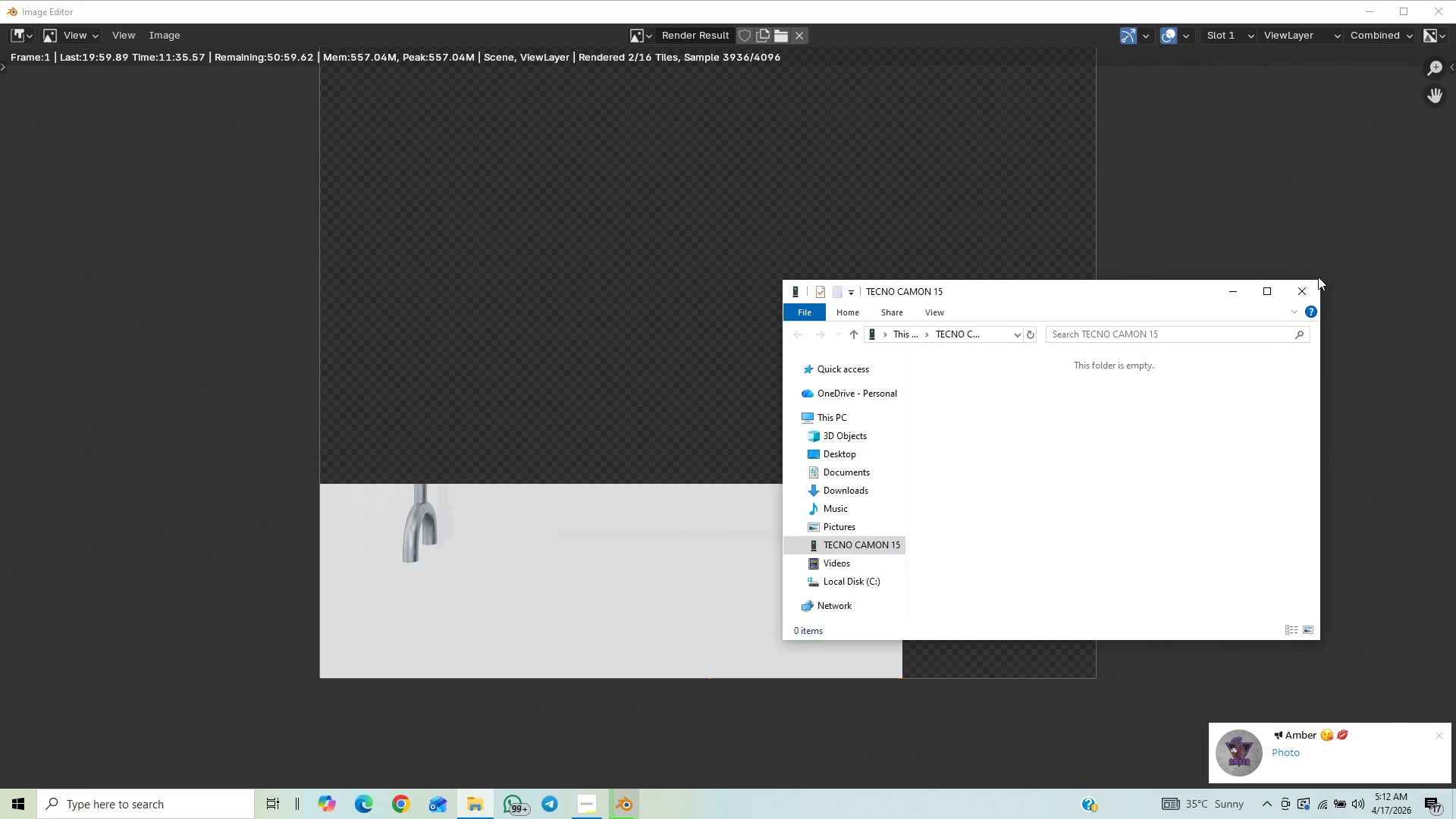 
left_click([1316, 300])
 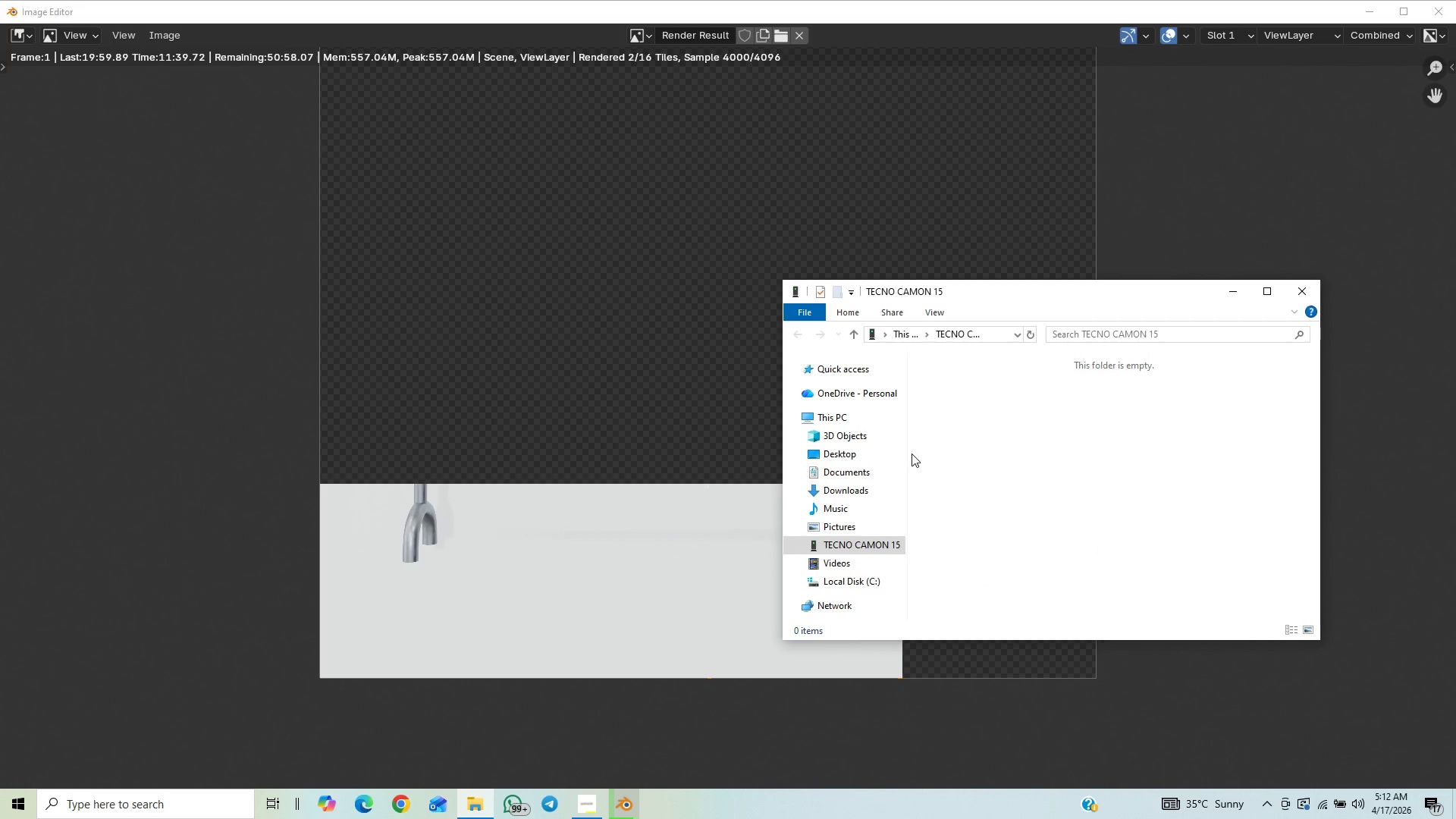 
wait(8.53)
 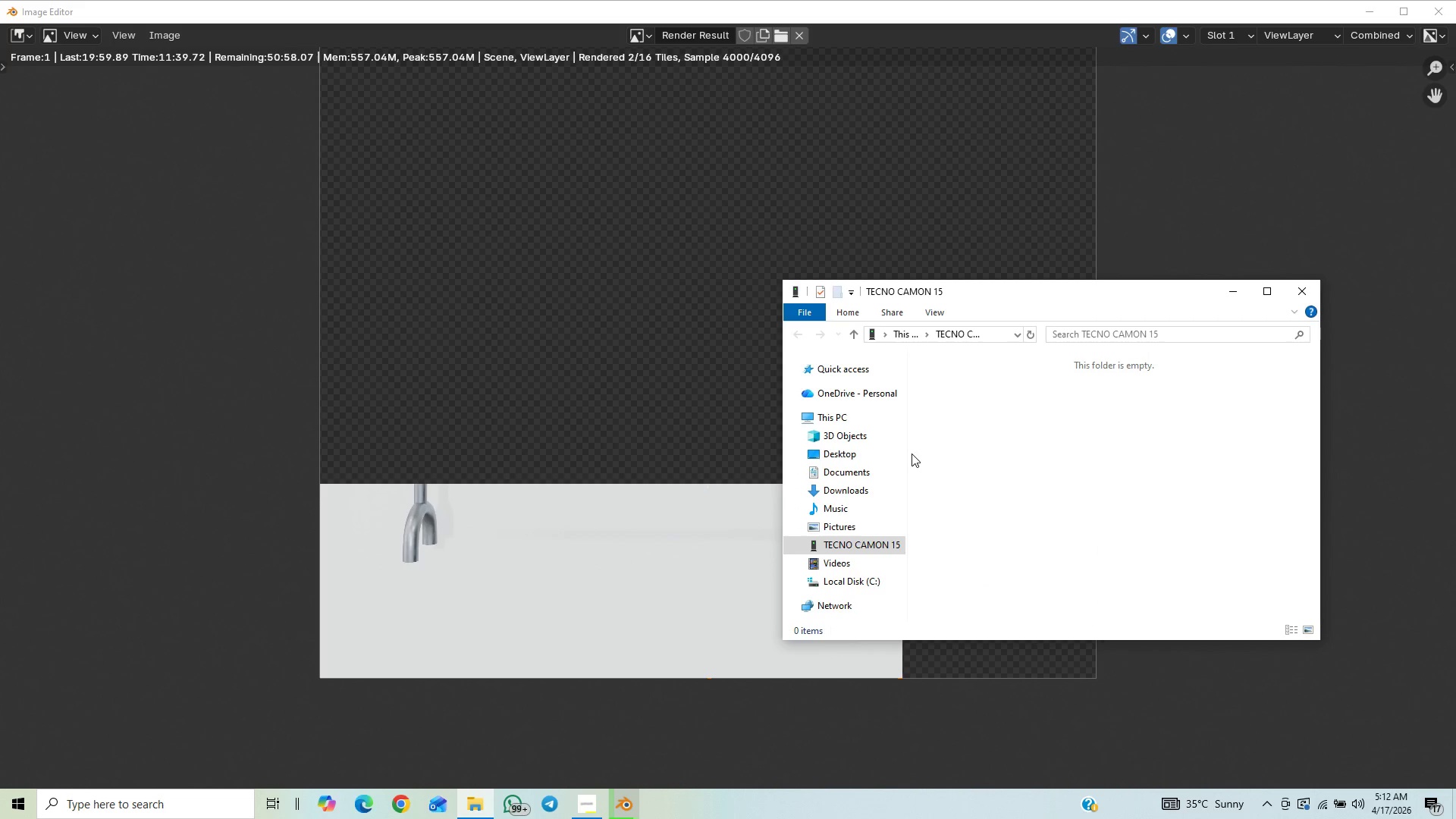 
scroll: coordinate [224, 369], scroll_direction: down, amount: 3.0
 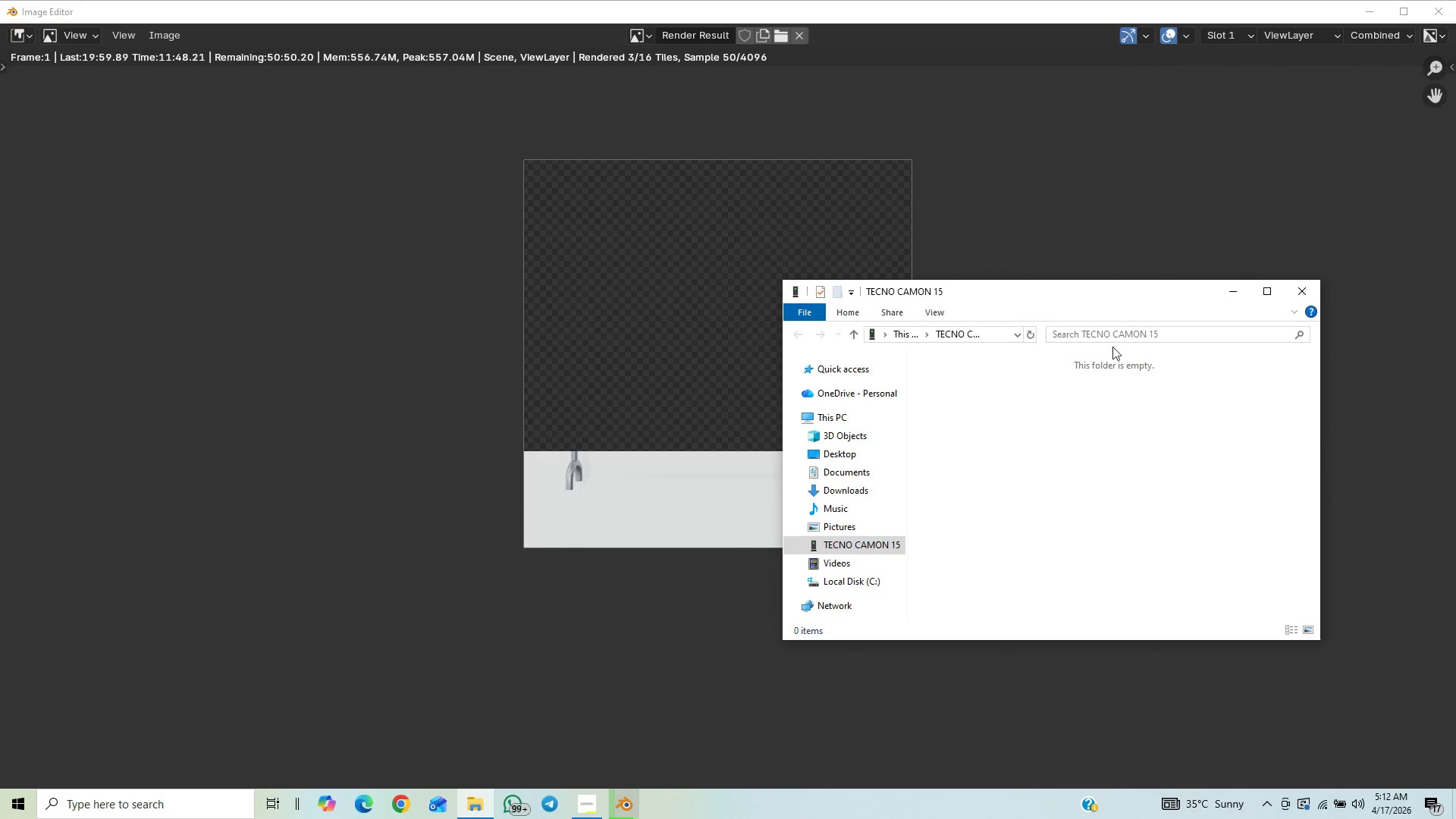 
left_click([1312, 287])
 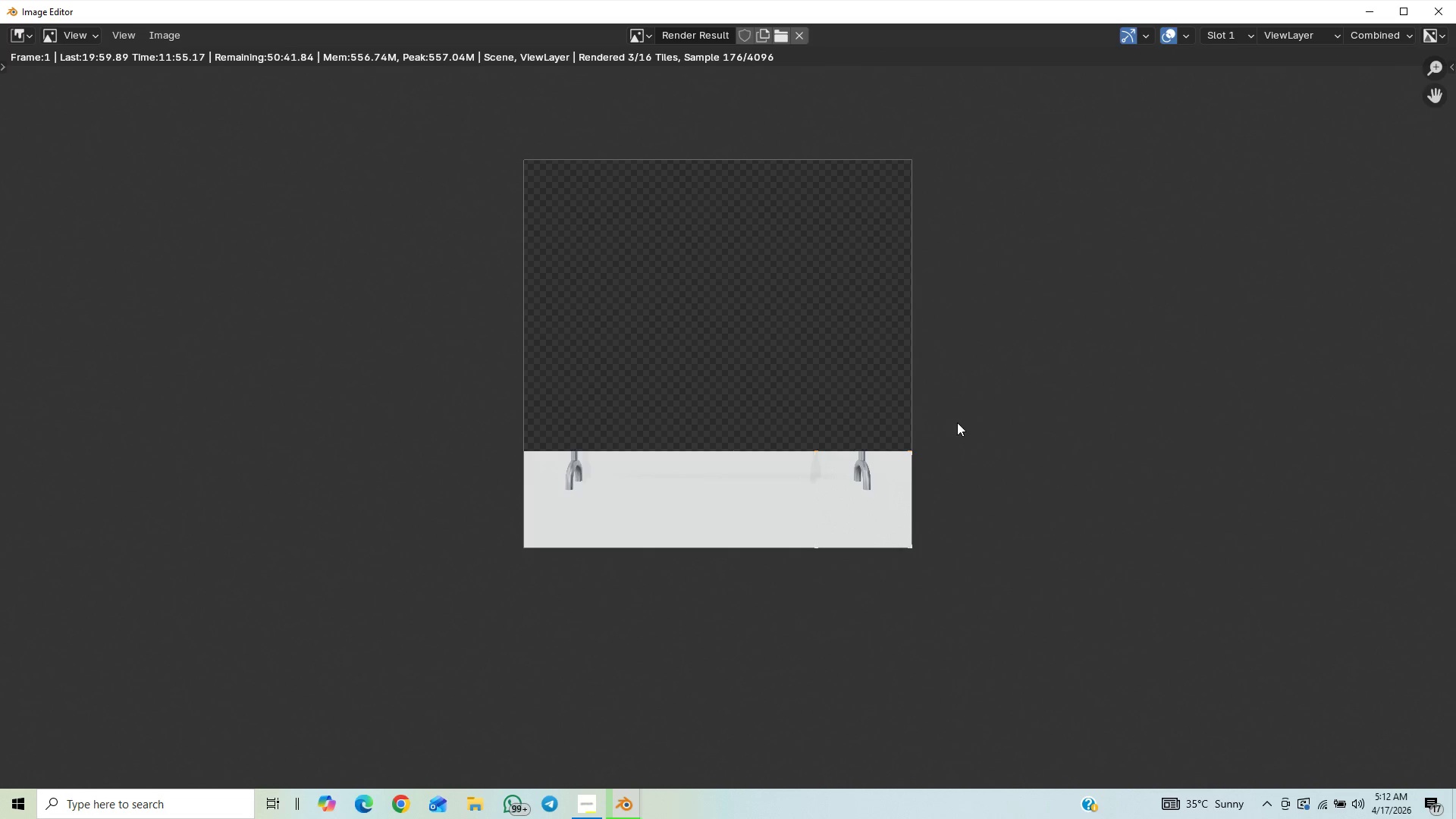 
wait(6.67)
 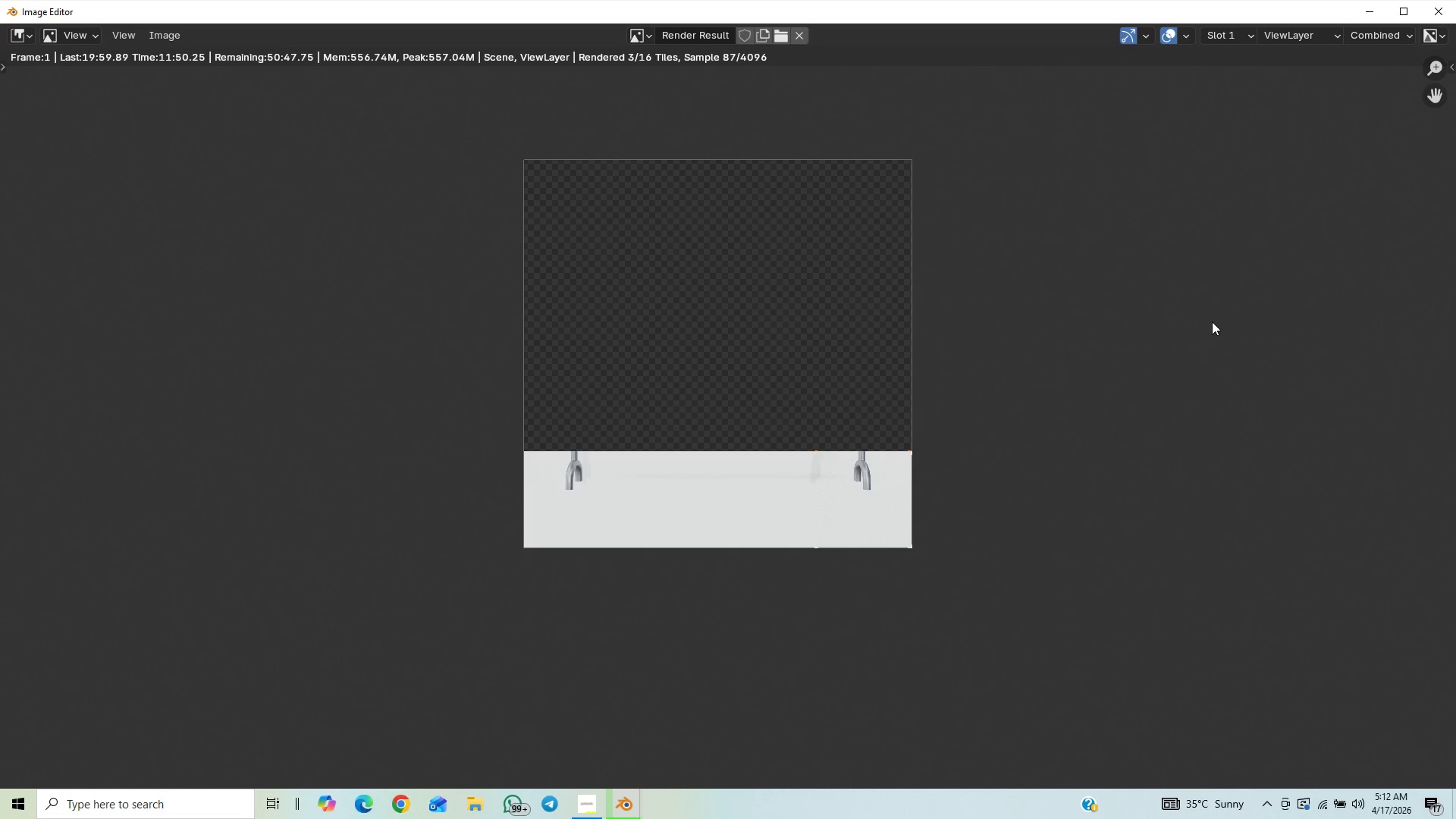 
scroll: coordinate [883, 504], scroll_direction: down, amount: 1.0
 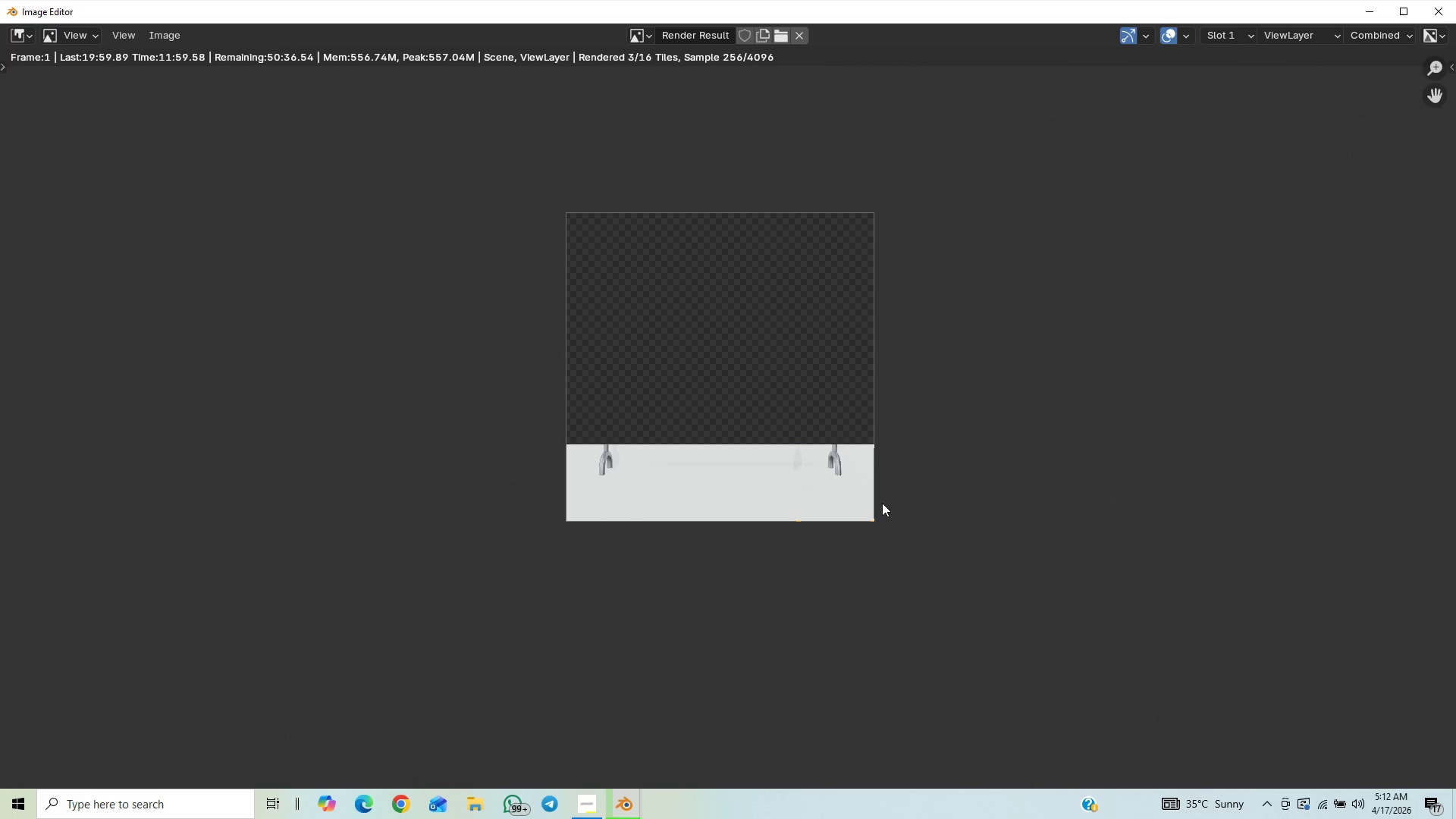 
wait(7.77)
 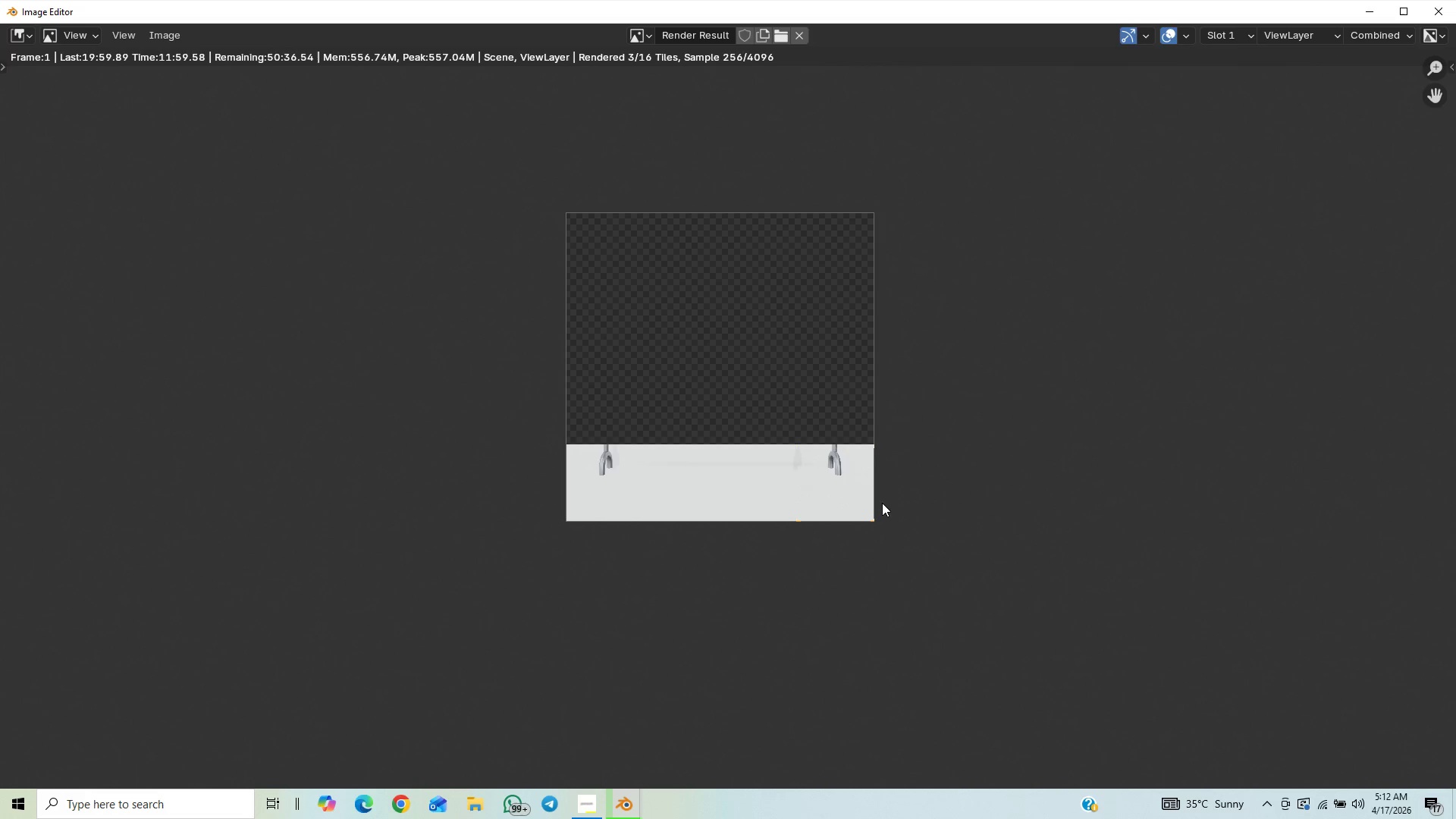 
scroll: coordinate [912, 491], scroll_direction: down, amount: 10.0
 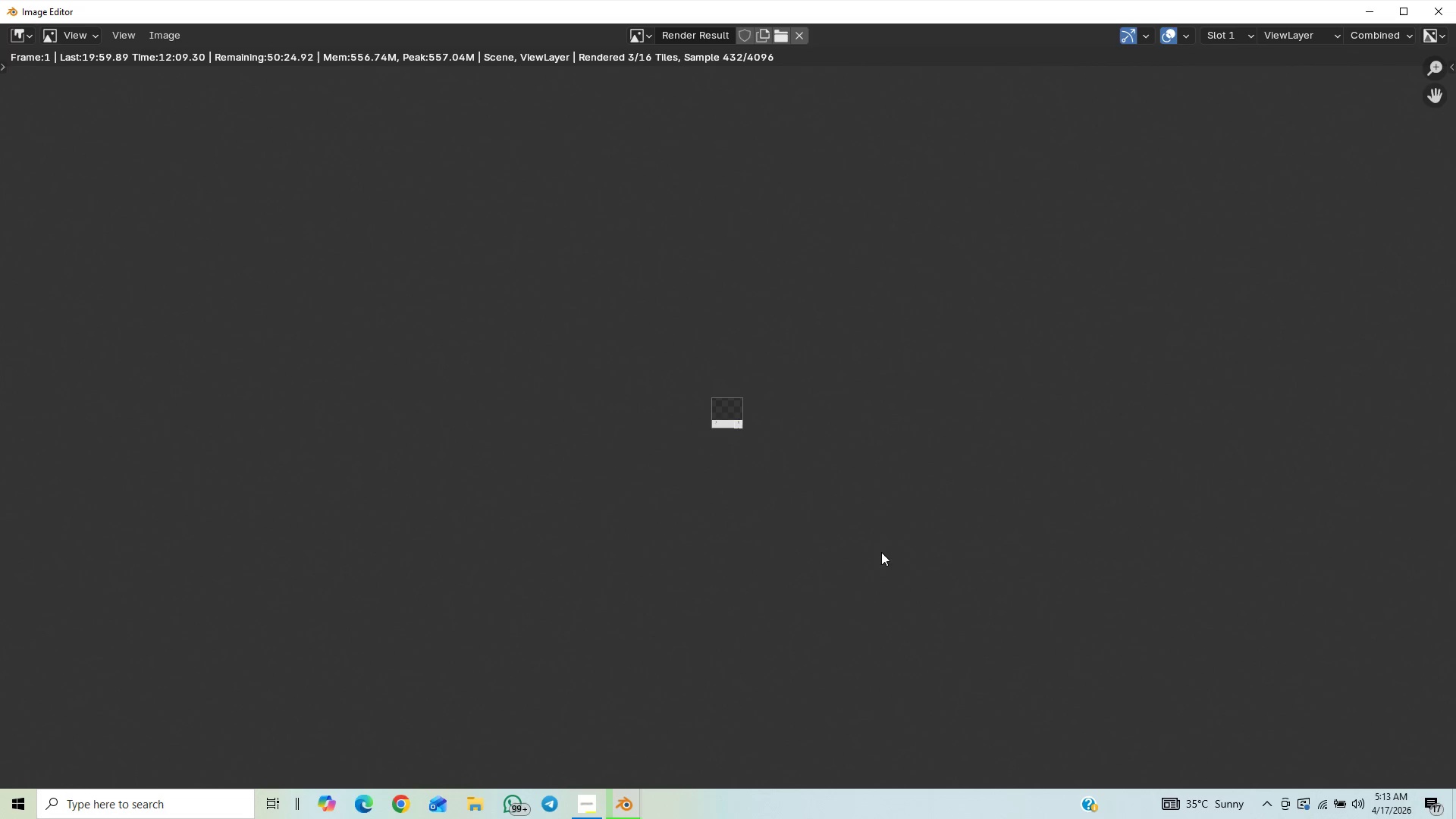 
scroll: coordinate [880, 567], scroll_direction: up, amount: 16.0
 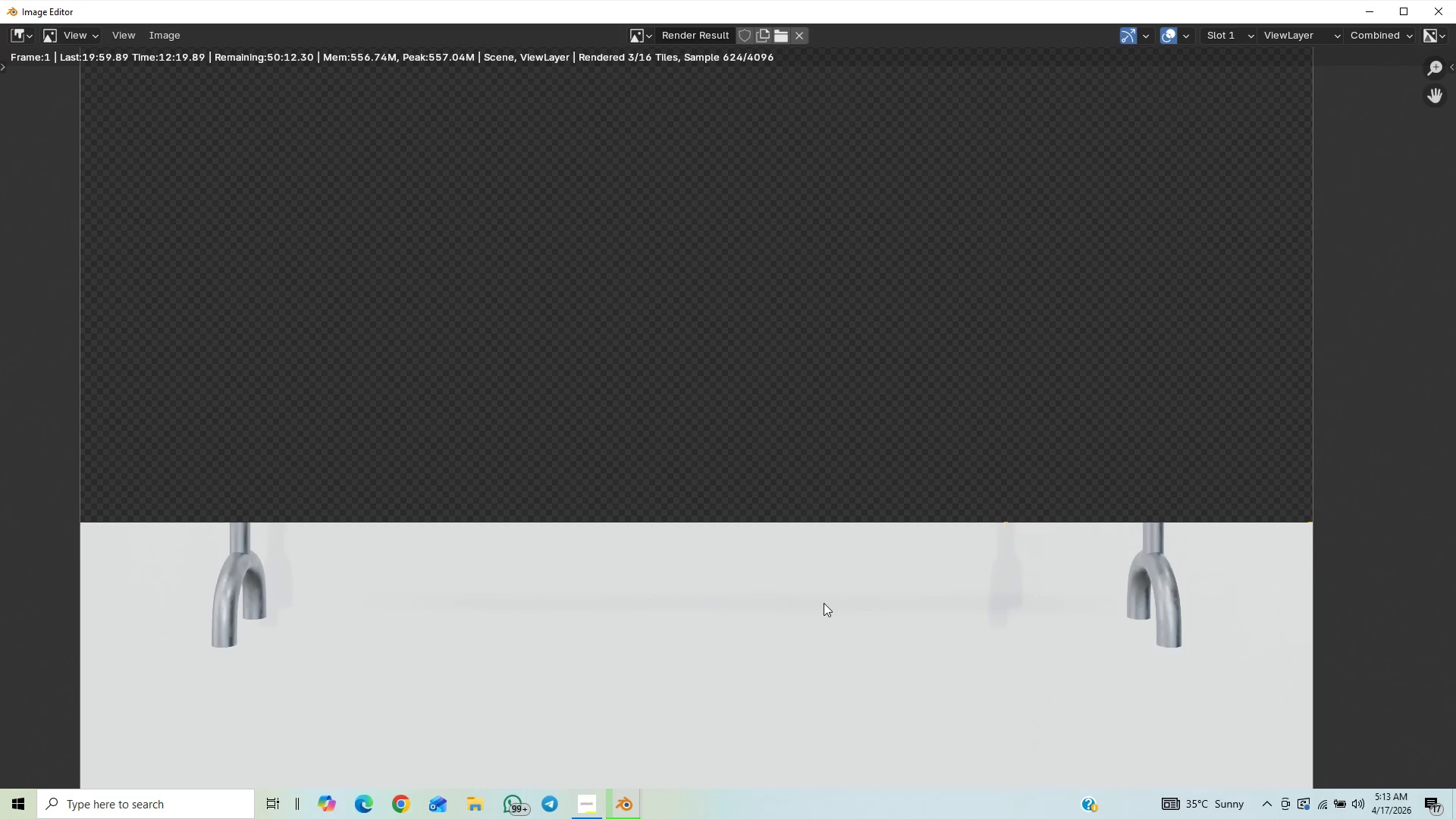 
wait(9.45)
 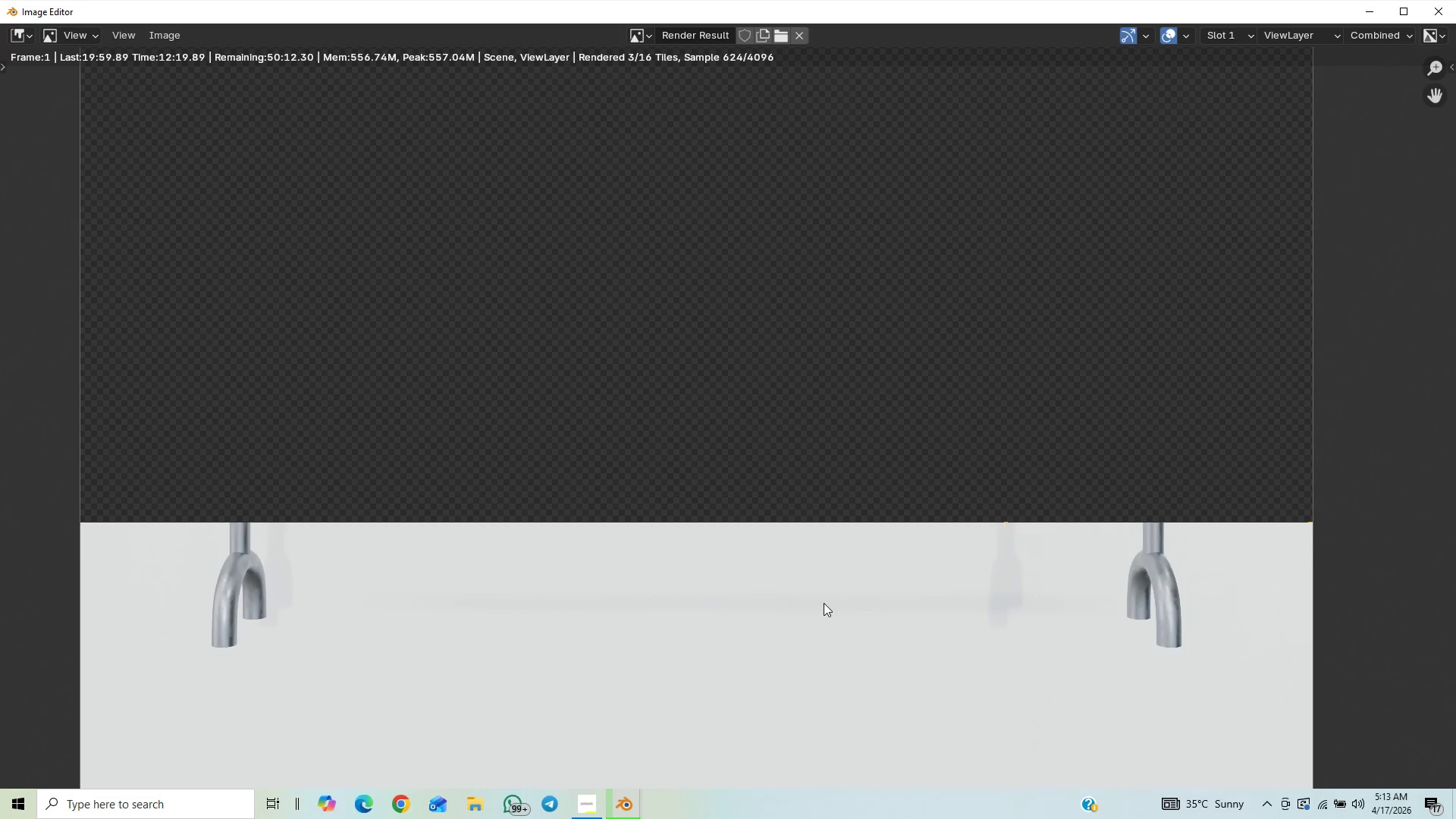 
key(Control+ControlLeft)
 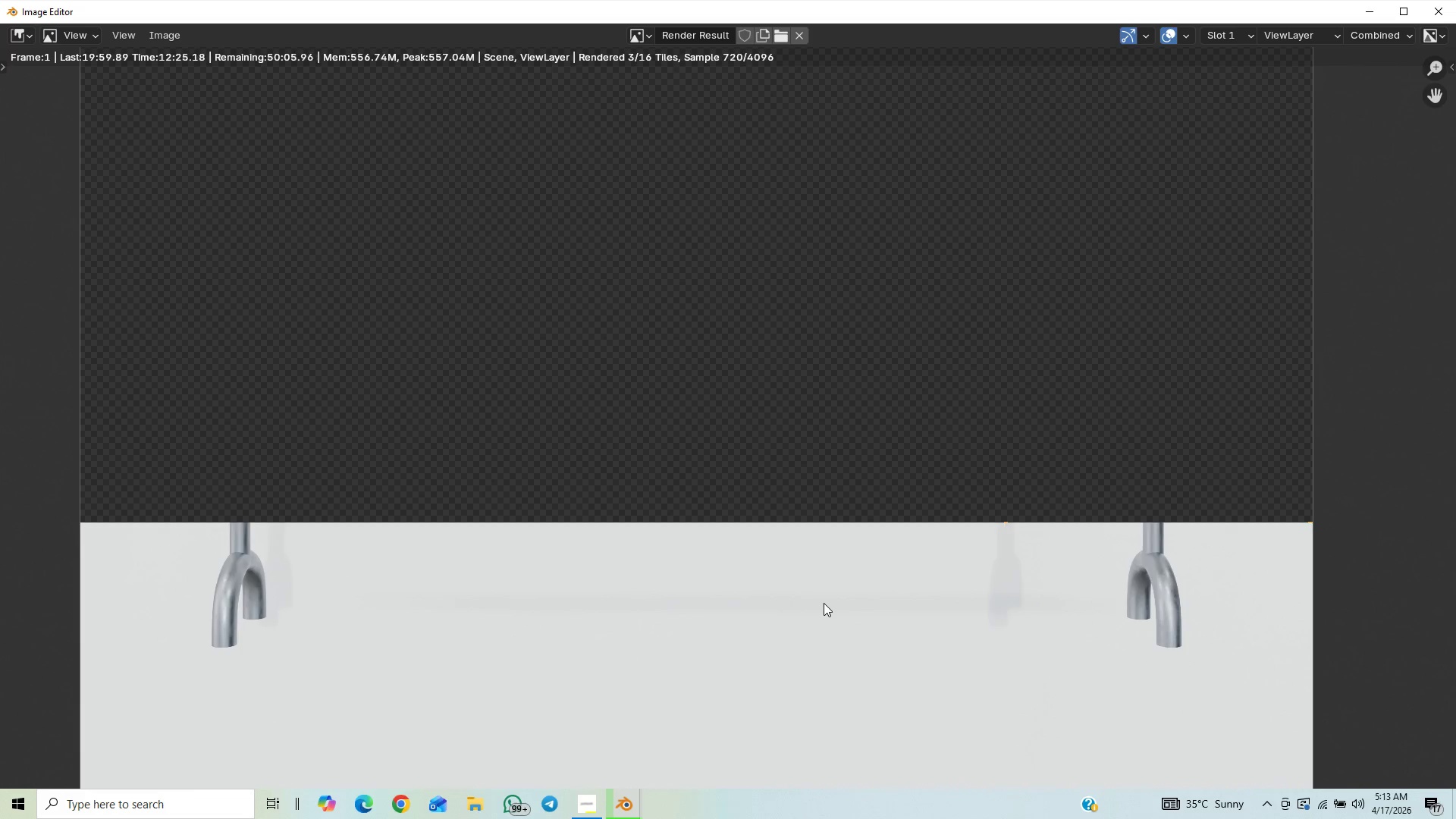 
hold_key(key=ControlLeft, duration=3.28)
 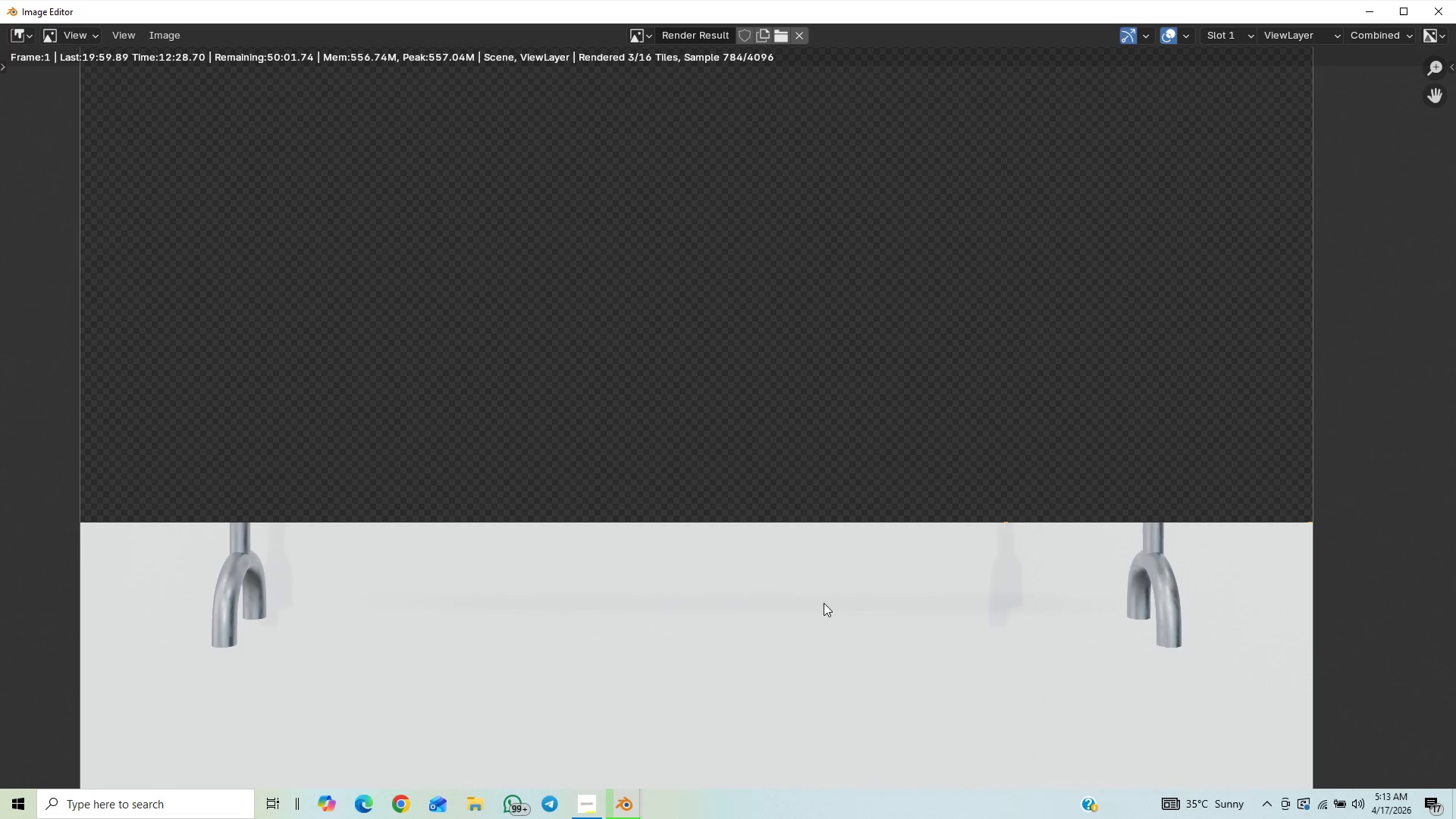 
key(Control+Shift+ShiftLeft)
 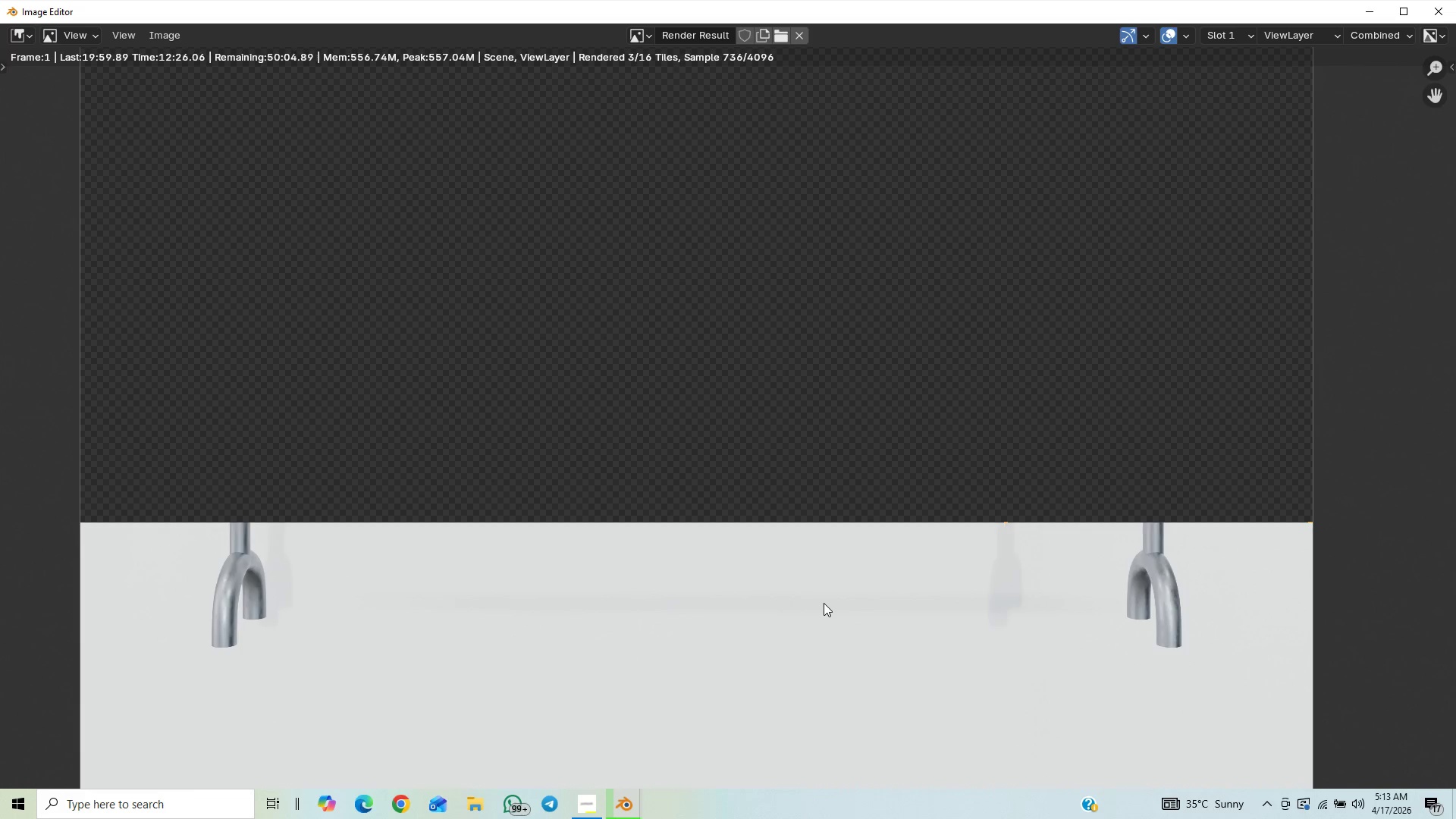 
scroll: coordinate [824, 603], scroll_direction: down, amount: 10.0
 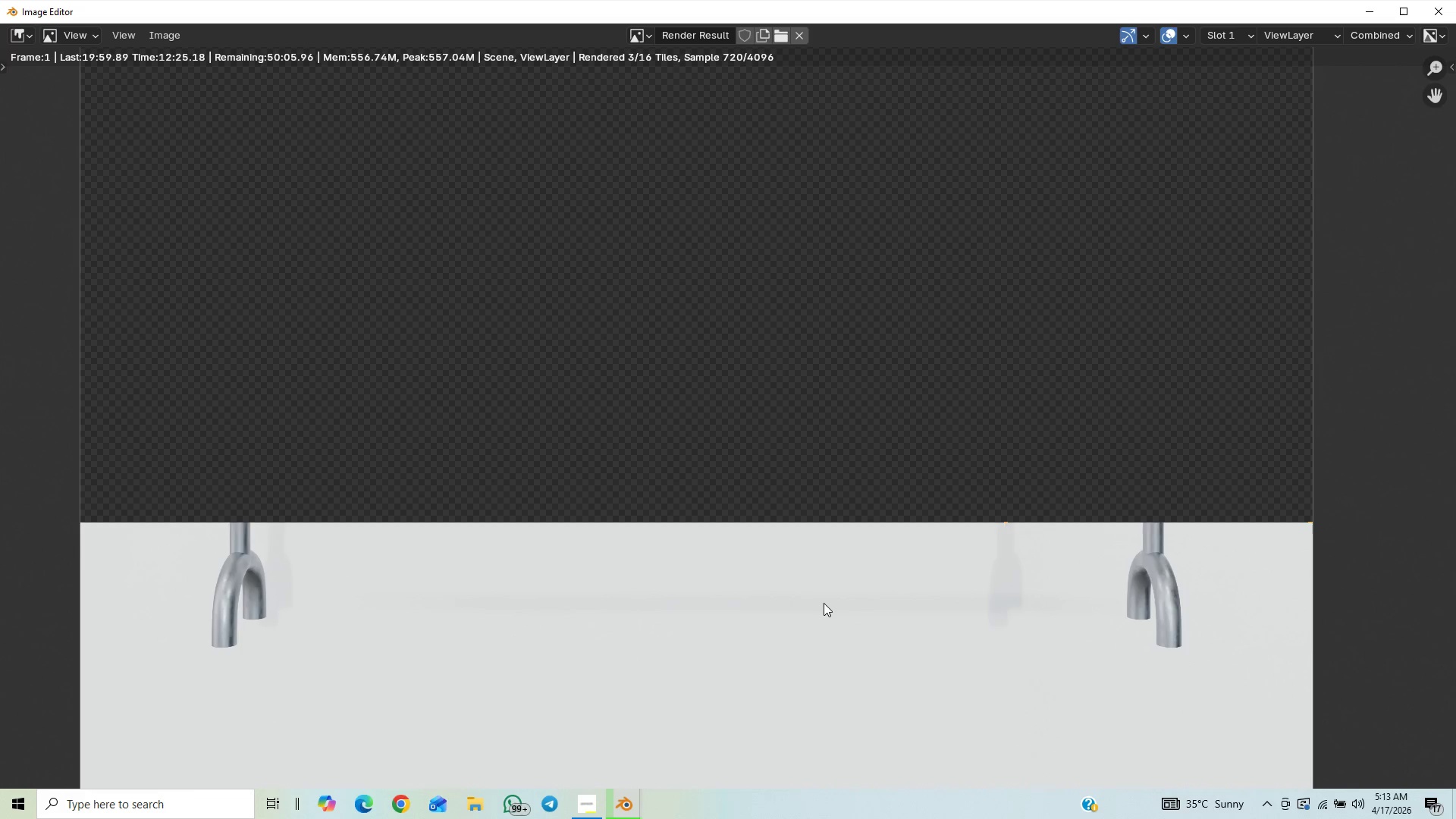 
hold_key(key=ShiftLeft, duration=0.58)
 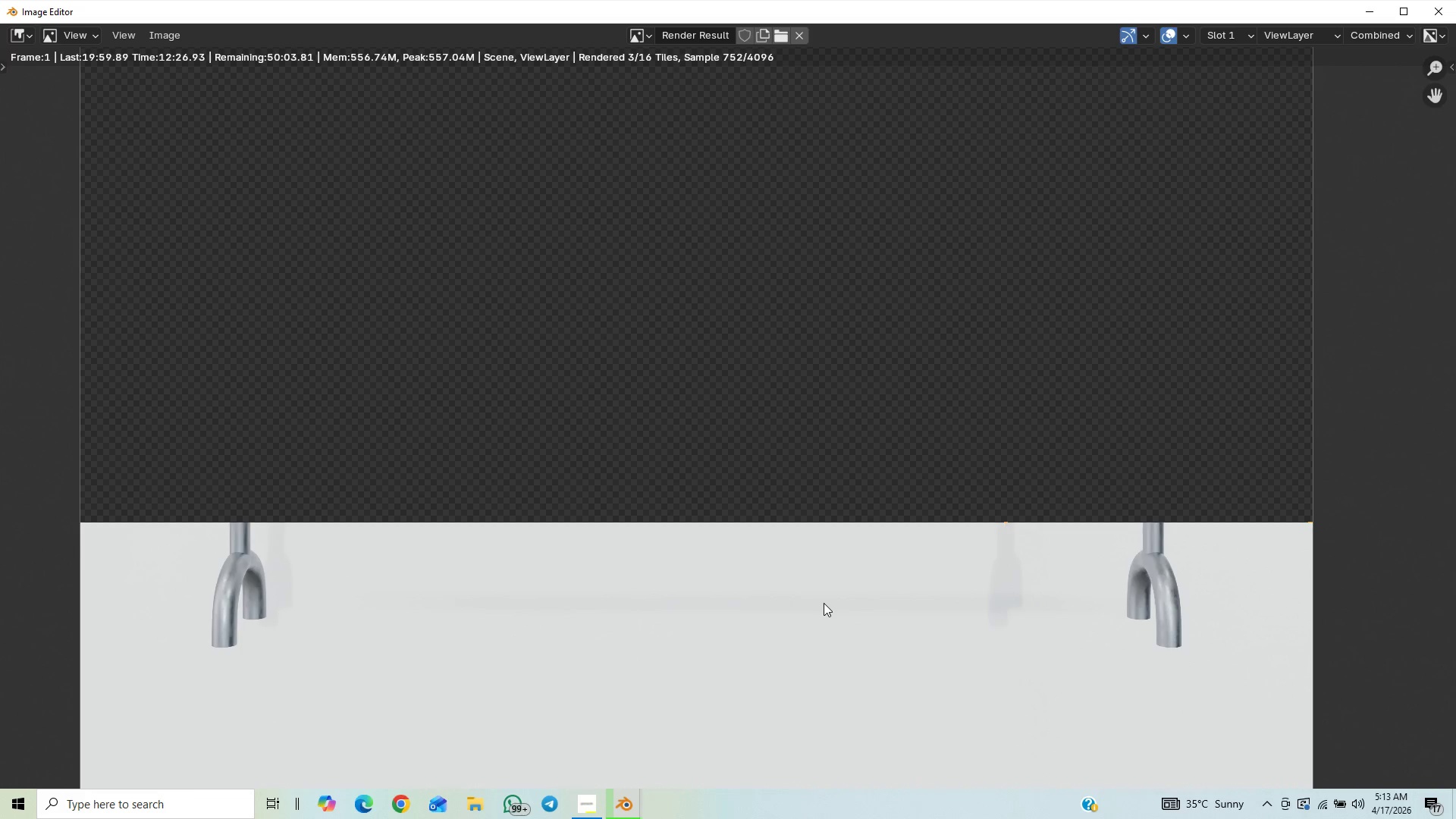 
hold_key(key=ShiftLeft, duration=0.64)
 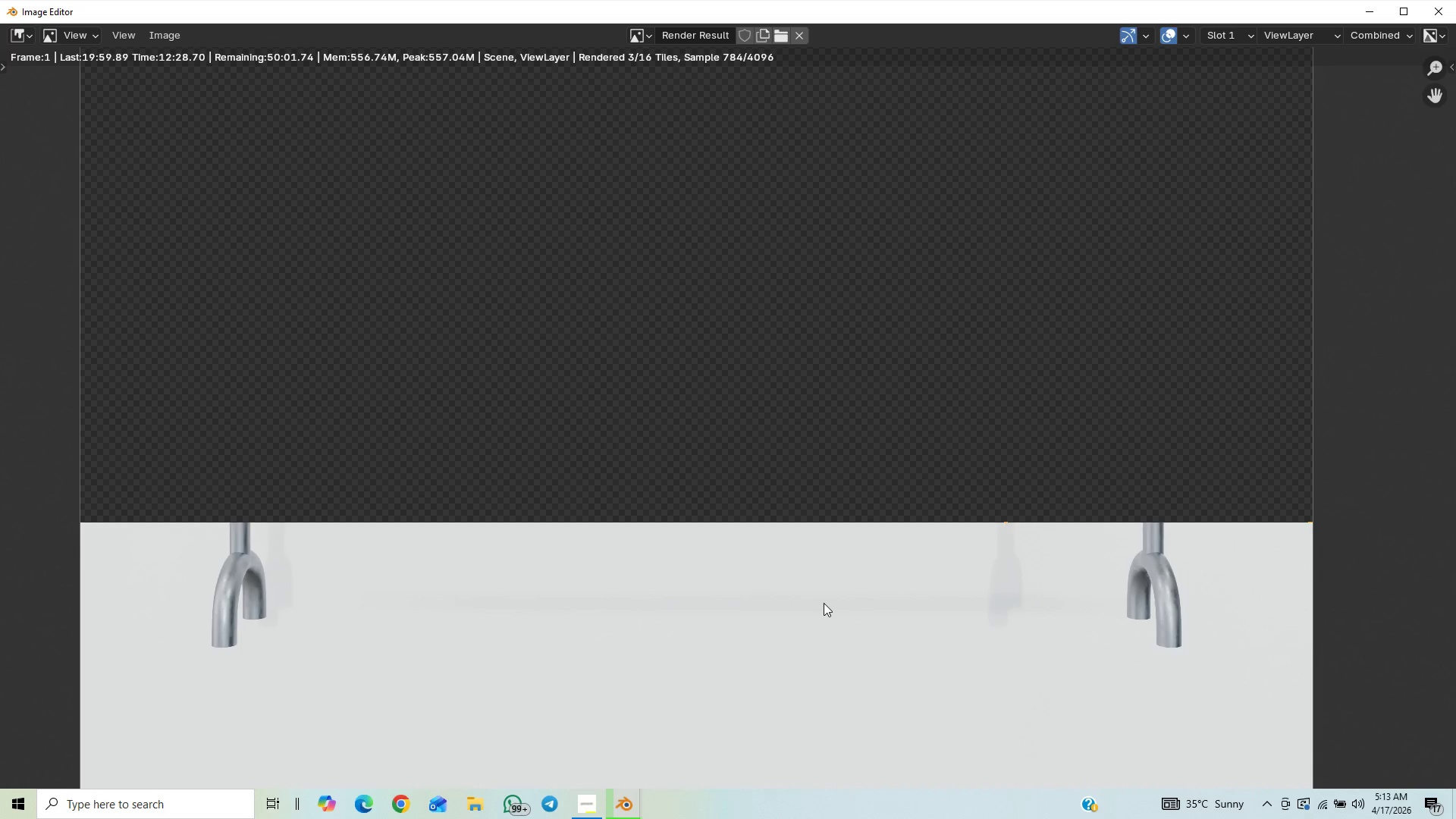 
wait(20.34)
 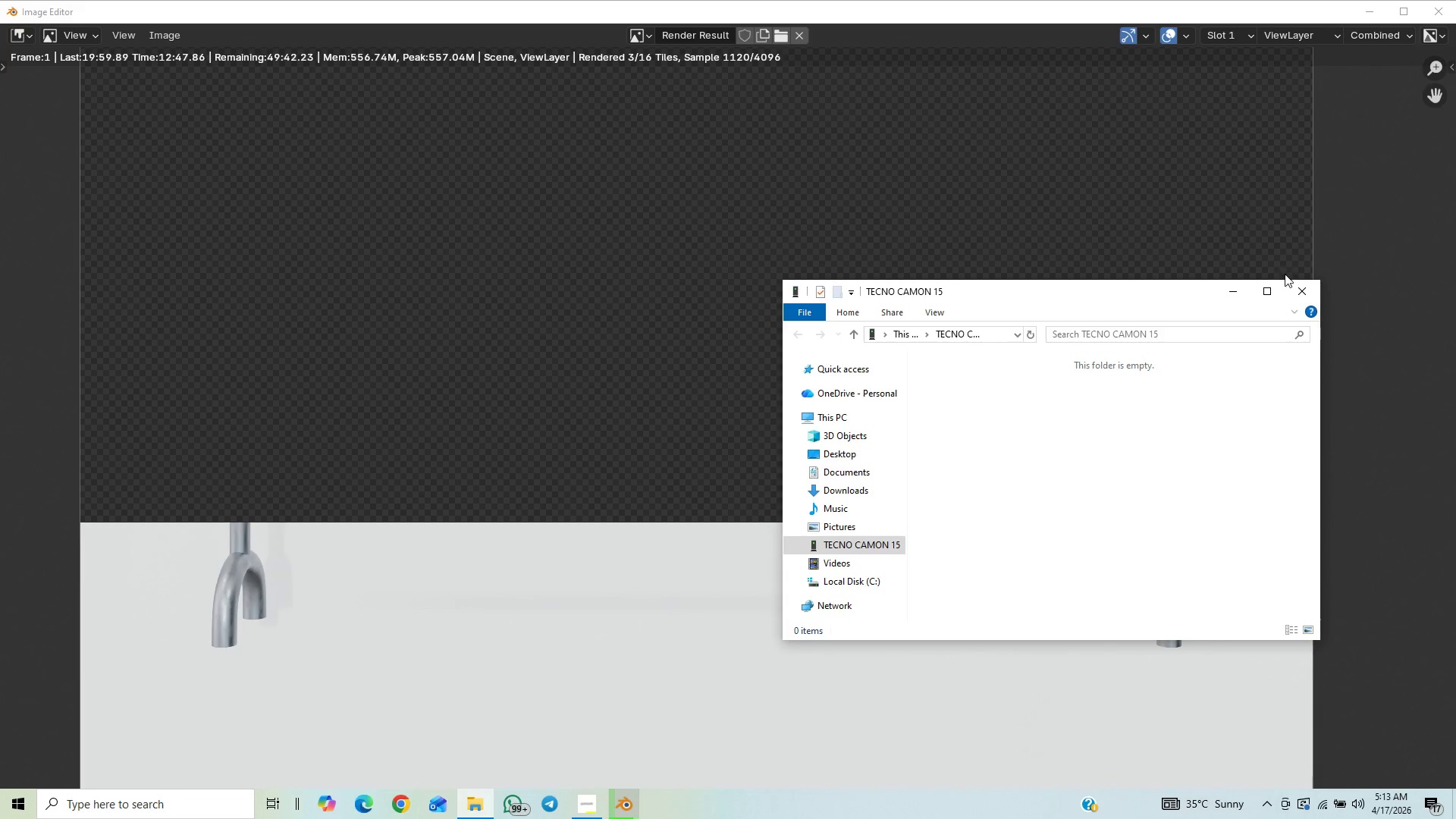 
left_click([1298, 284])
 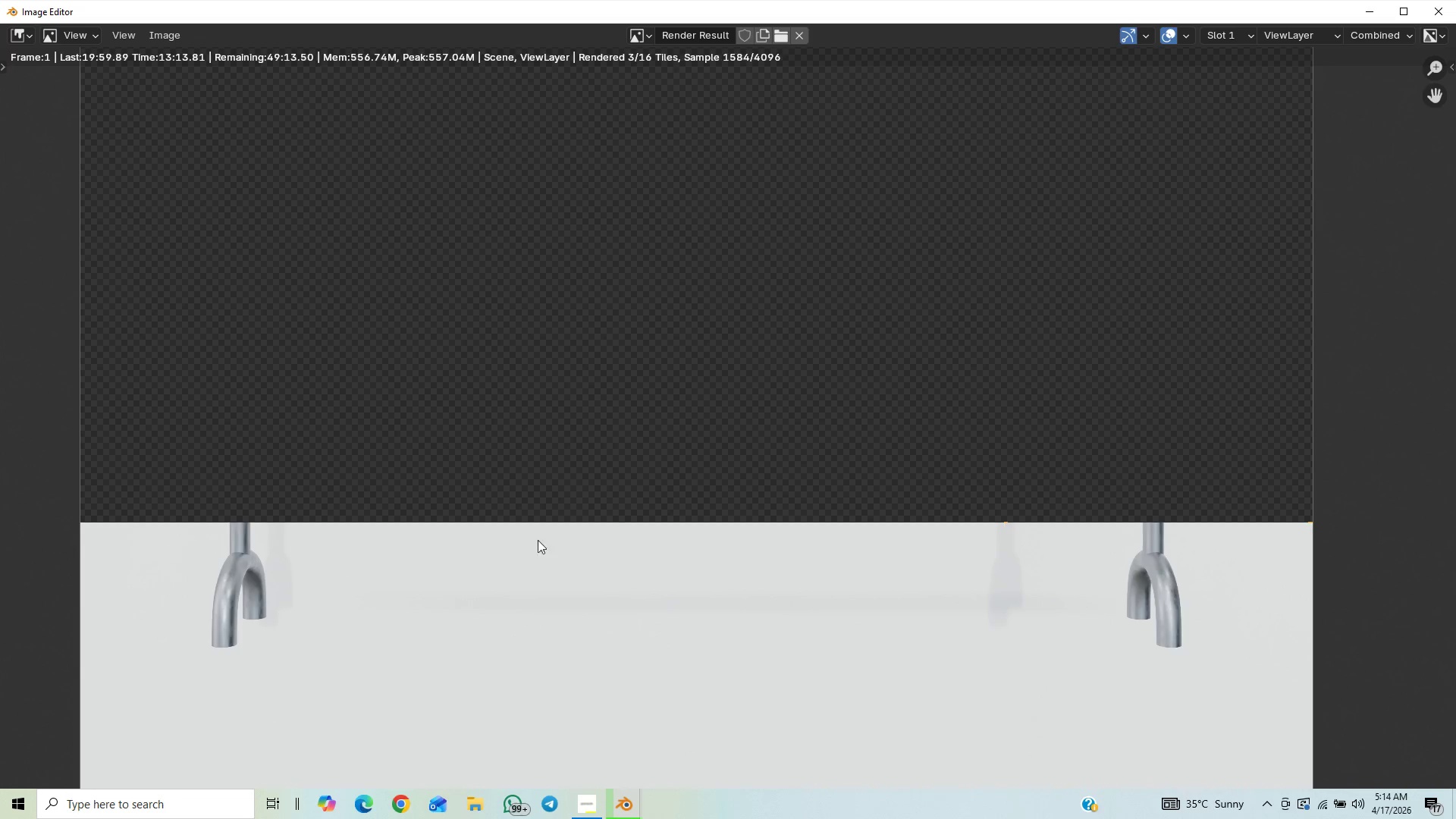 
wait(30.41)
 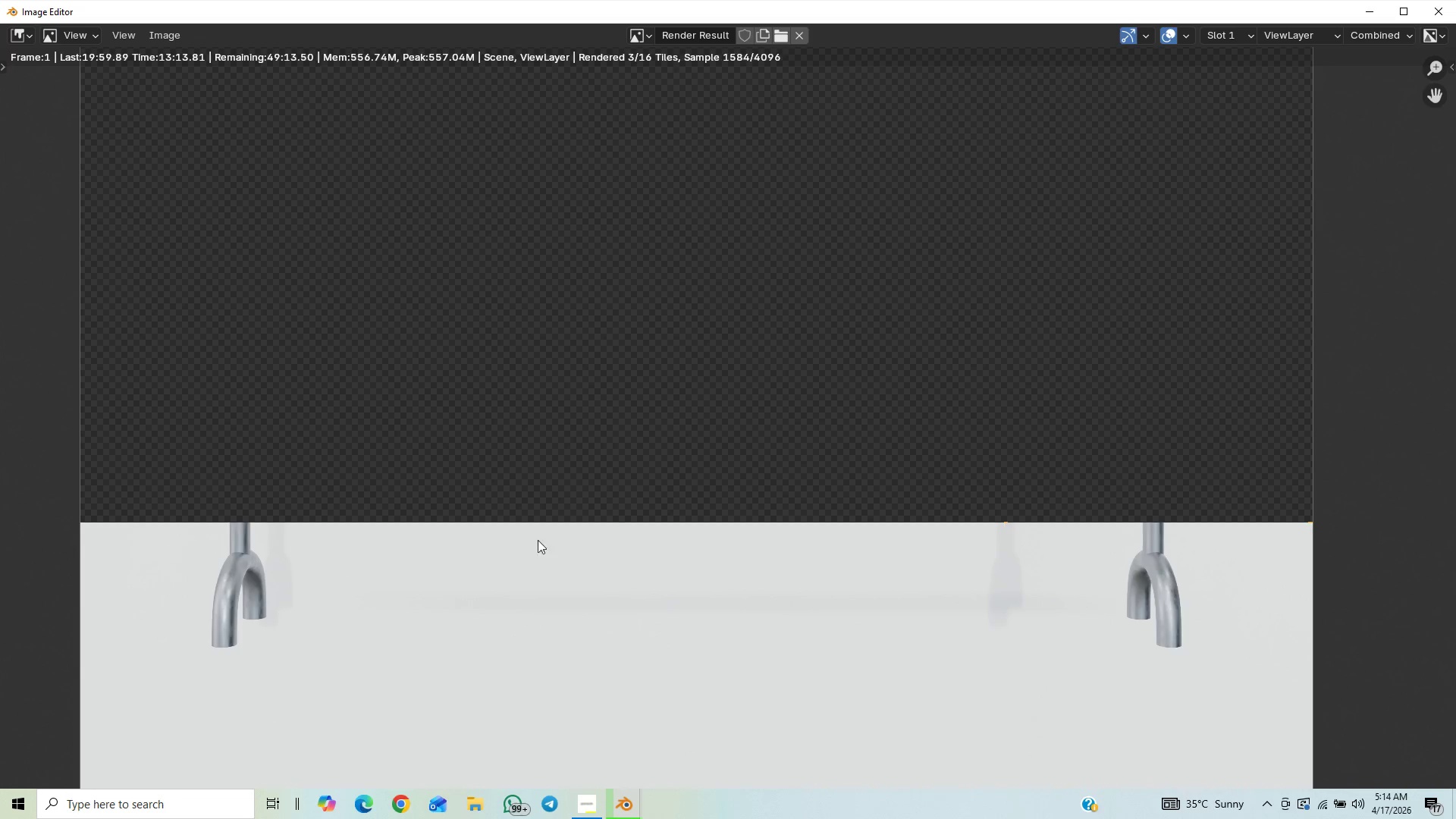 
scroll: coordinate [547, 519], scroll_direction: down, amount: 5.0
 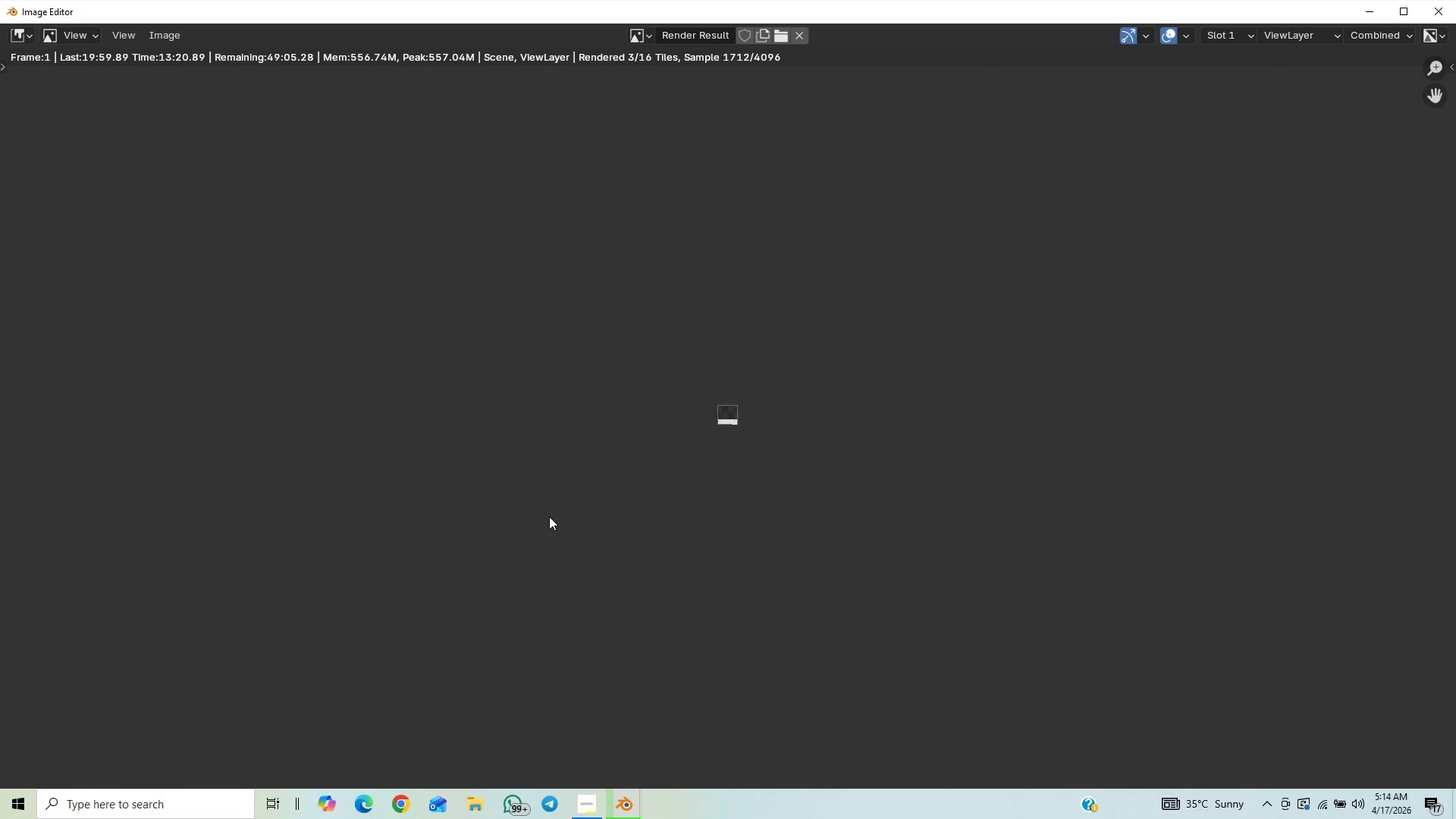 
scroll: coordinate [549, 516], scroll_direction: up, amount: 27.0
 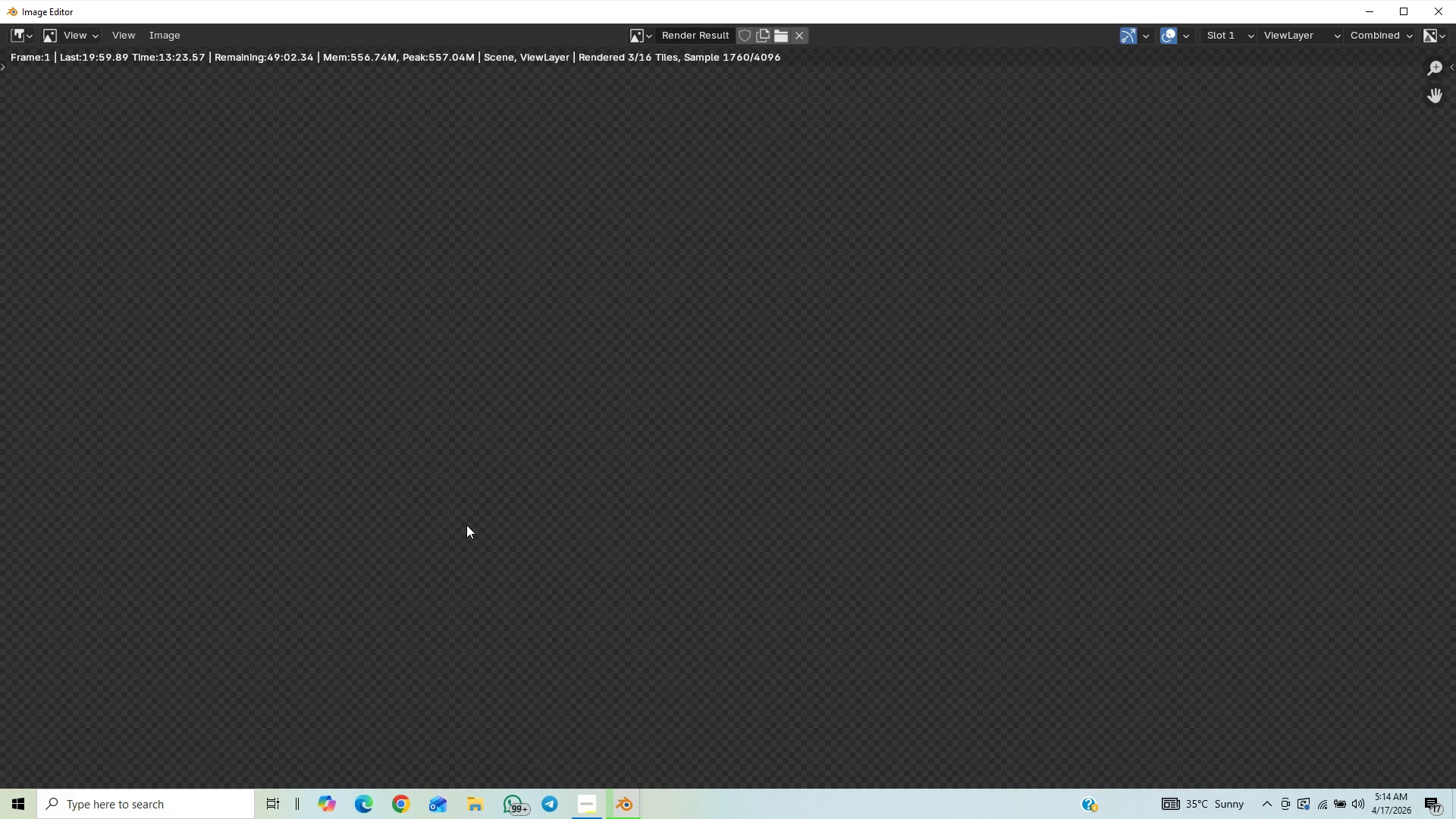 
scroll: coordinate [466, 525], scroll_direction: down, amount: 11.0
 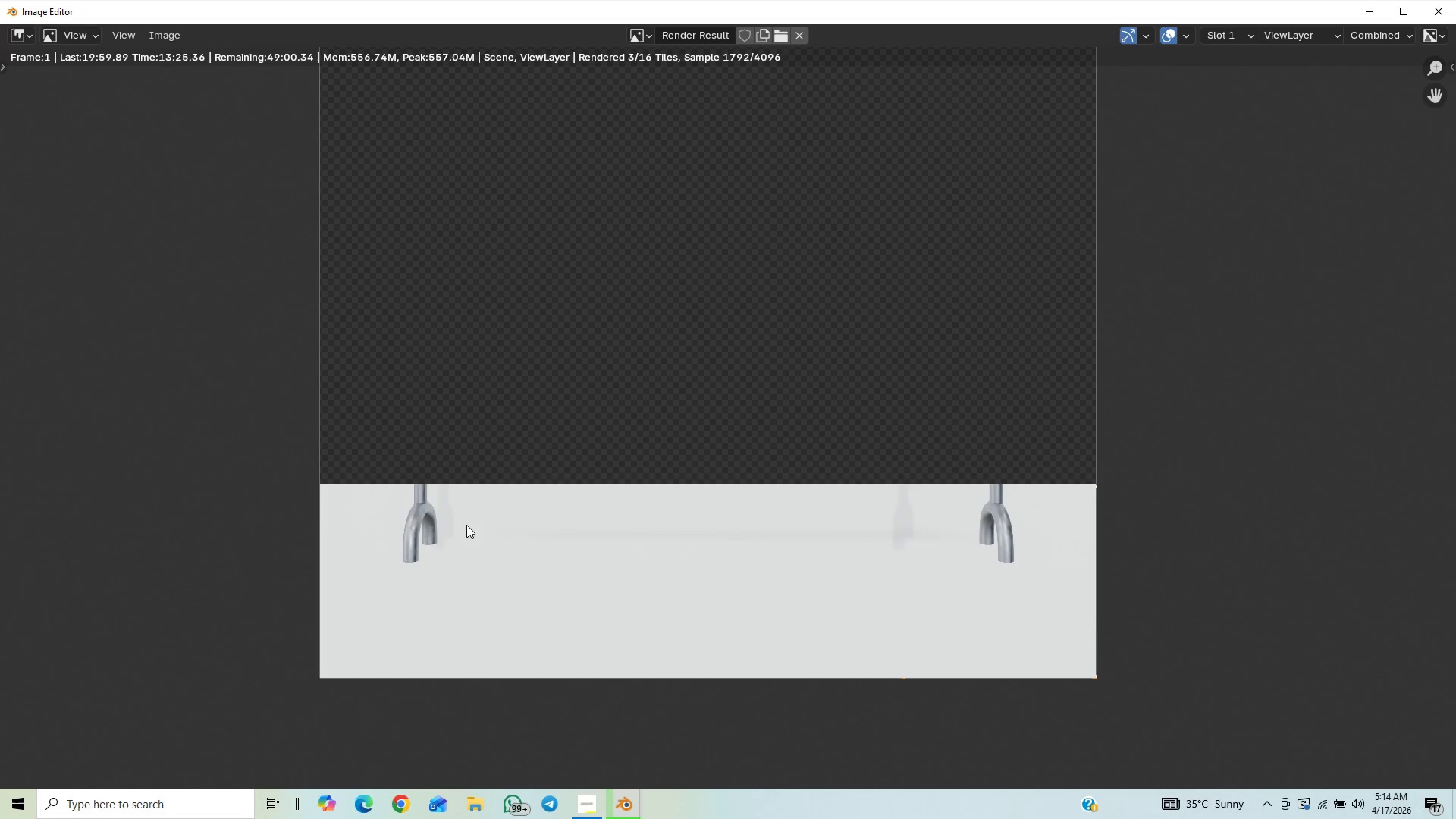 
scroll: coordinate [466, 525], scroll_direction: up, amount: 2.0
 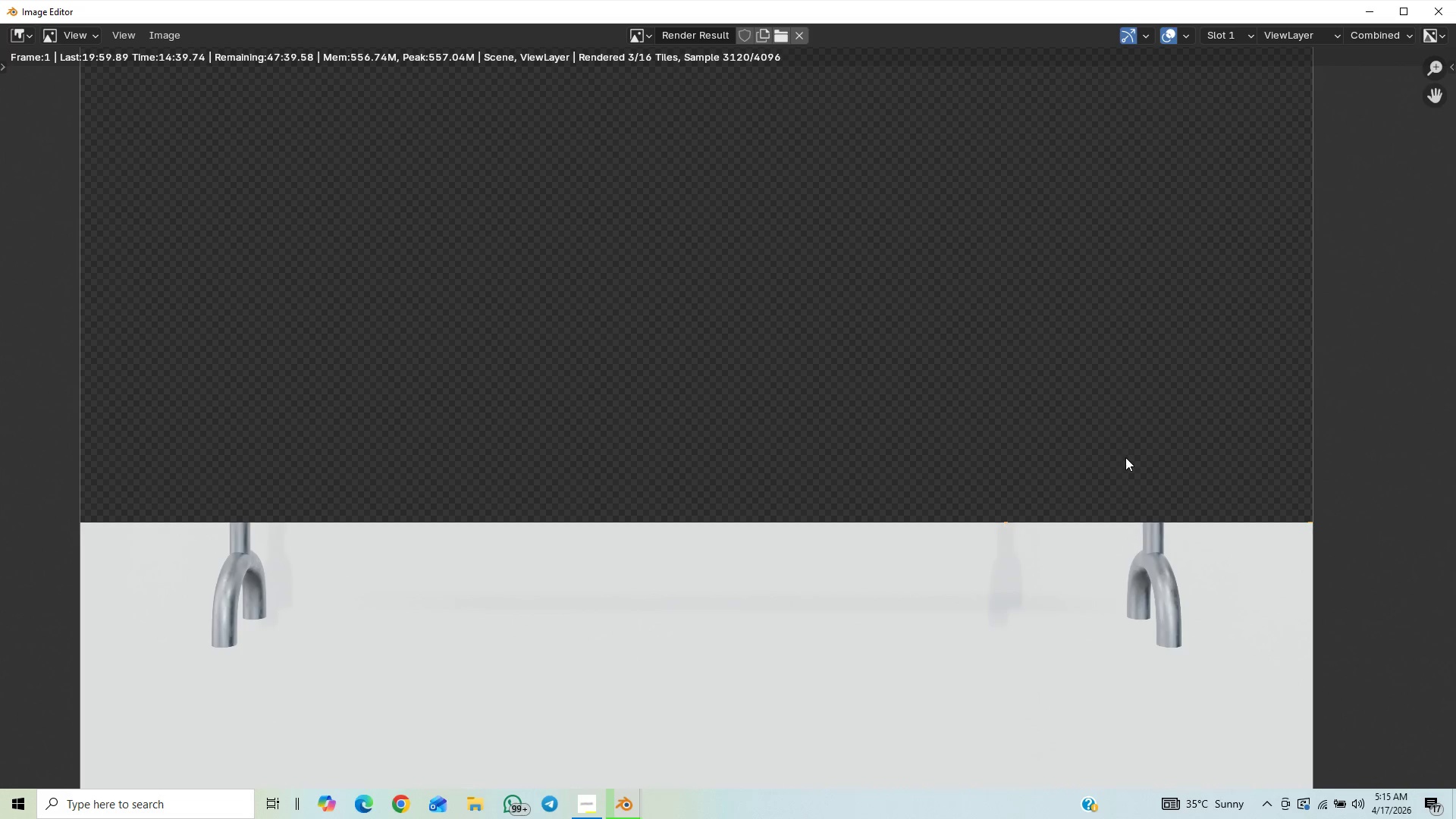 
wait(78.55)
 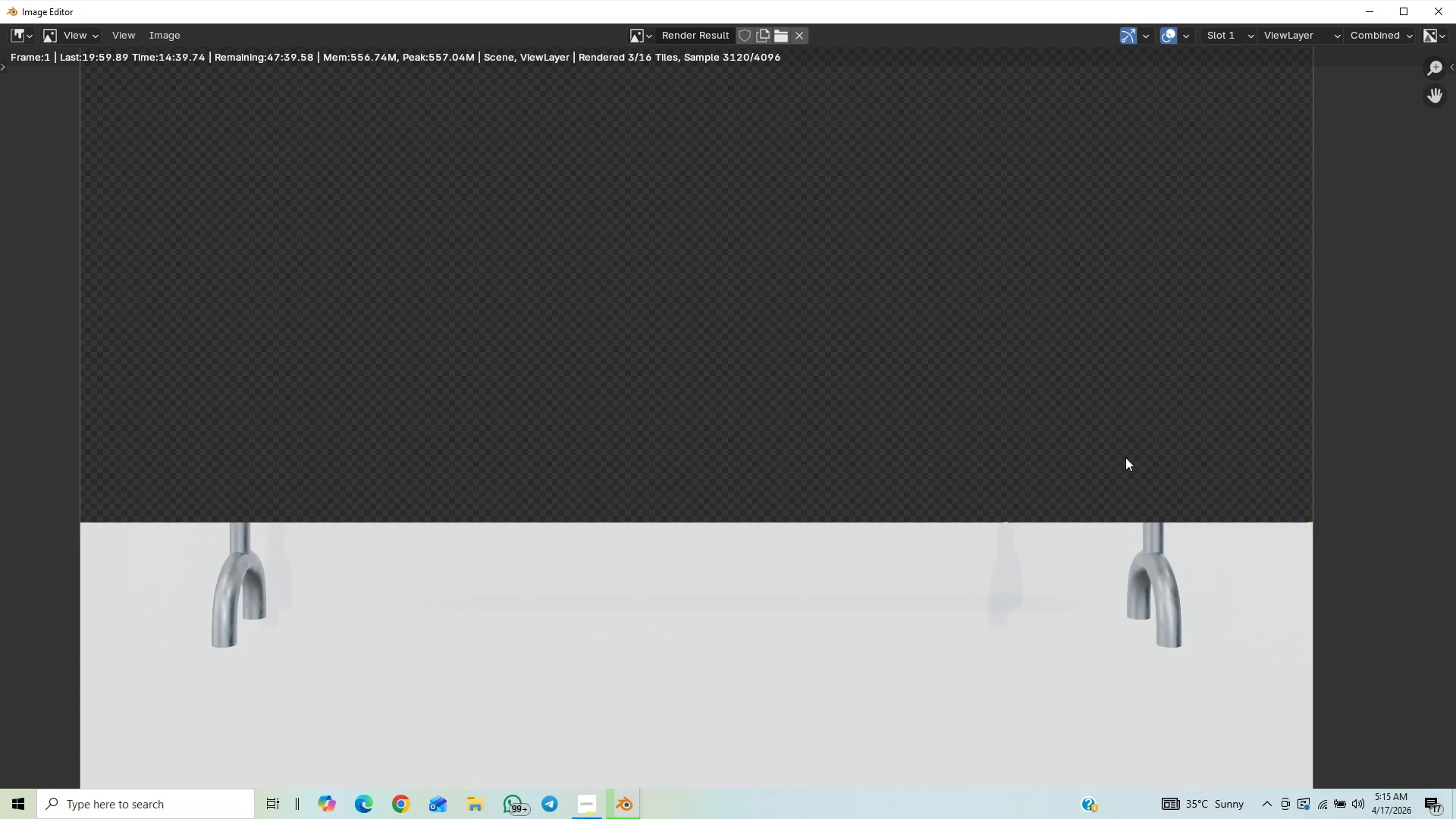 
scroll: coordinate [956, 597], scroll_direction: down, amount: 2.0
 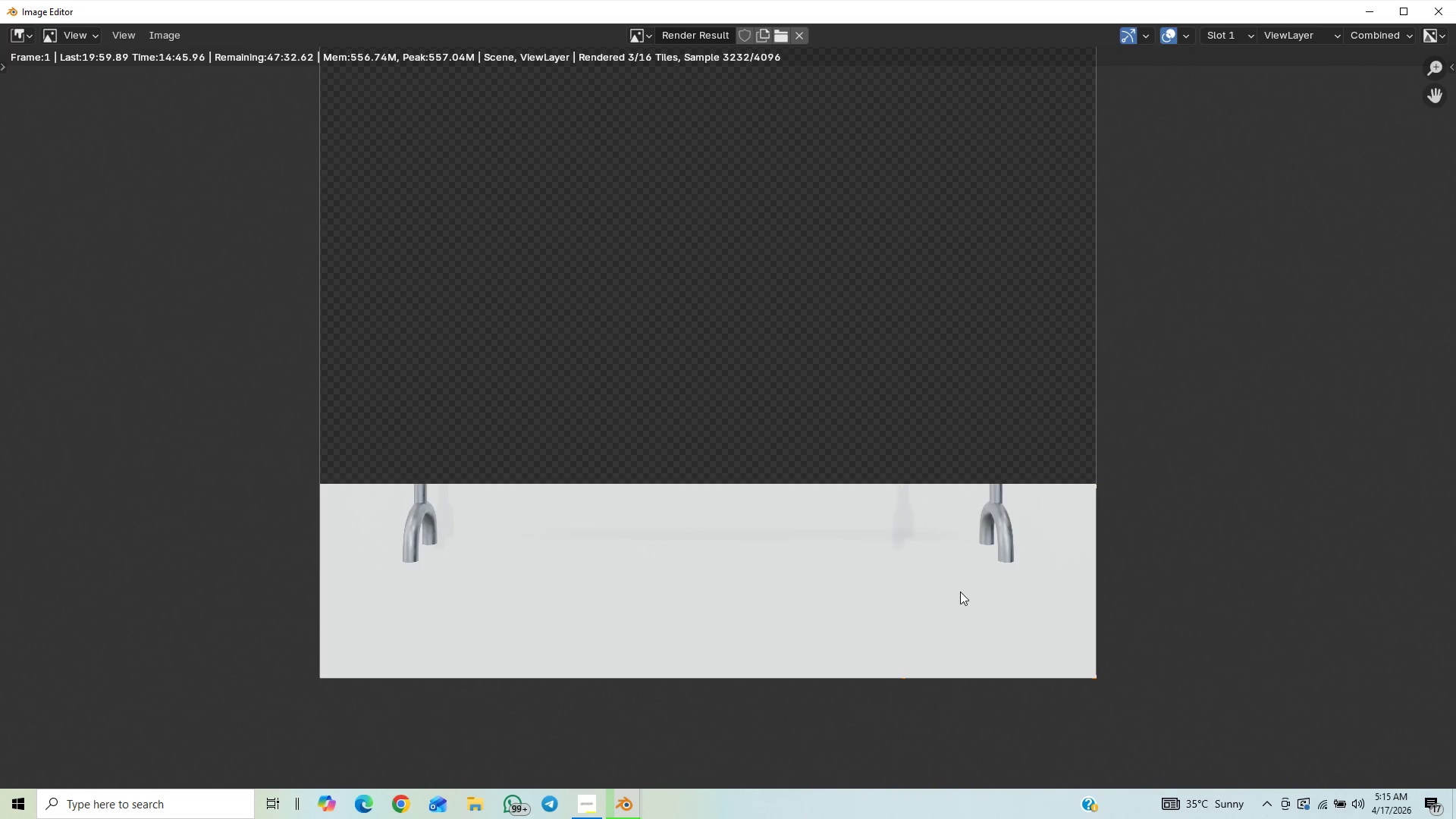 
scroll: coordinate [965, 601], scroll_direction: up, amount: 3.0
 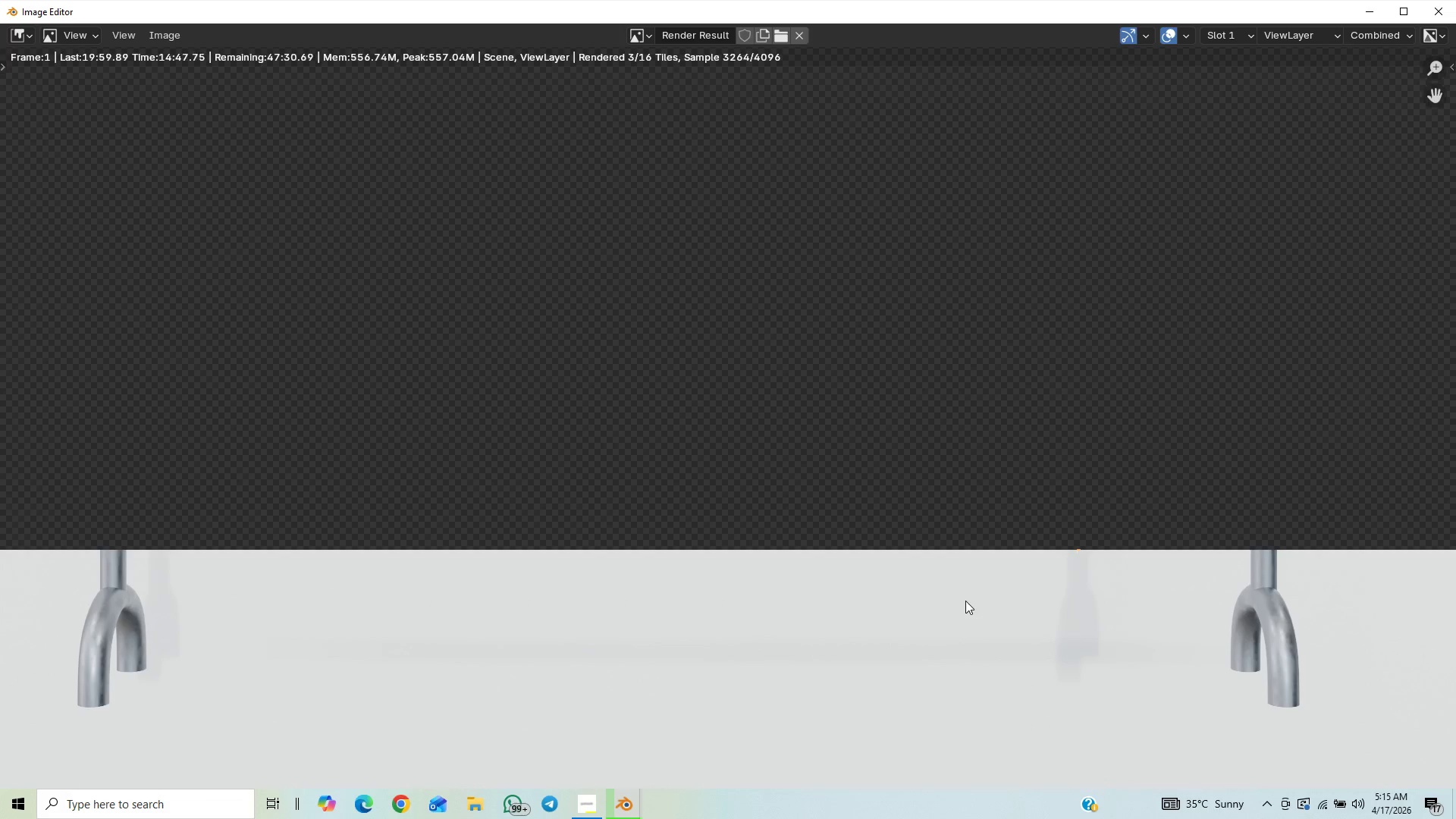 
scroll: coordinate [968, 600], scroll_direction: down, amount: 1.0
 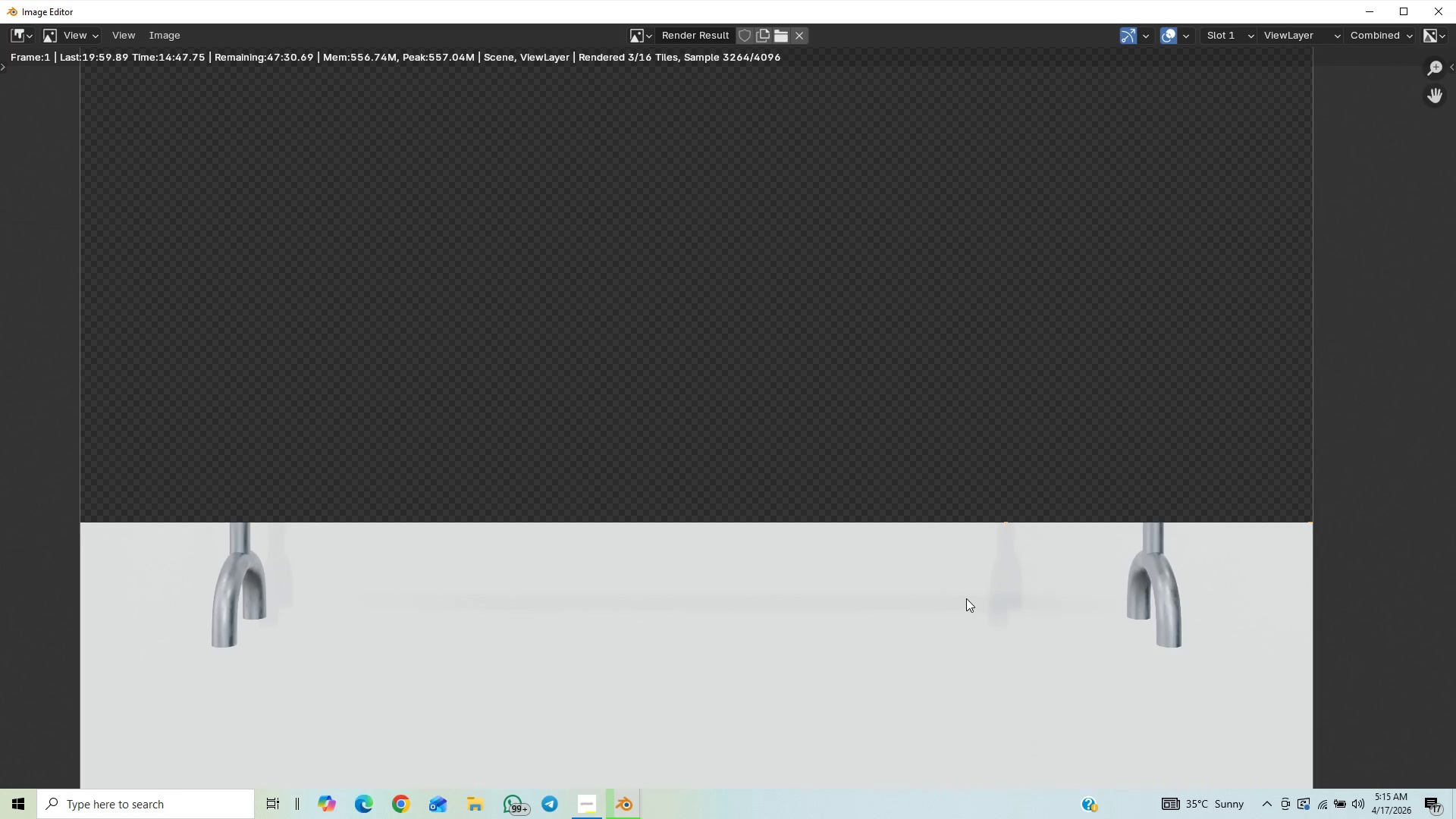 
scroll: coordinate [966, 598], scroll_direction: up, amount: 1.0
 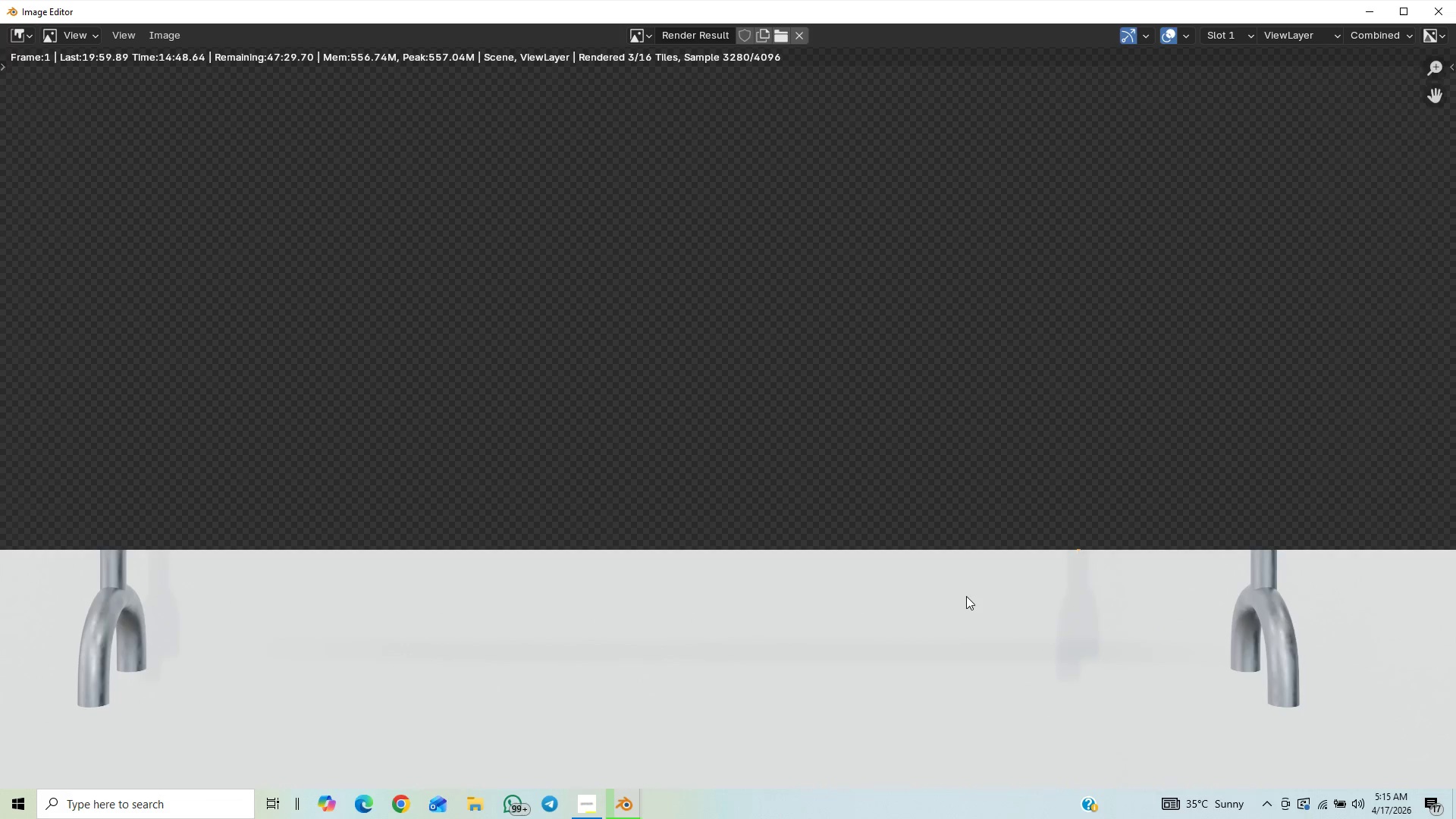 
scroll: coordinate [966, 597], scroll_direction: down, amount: 5.0
 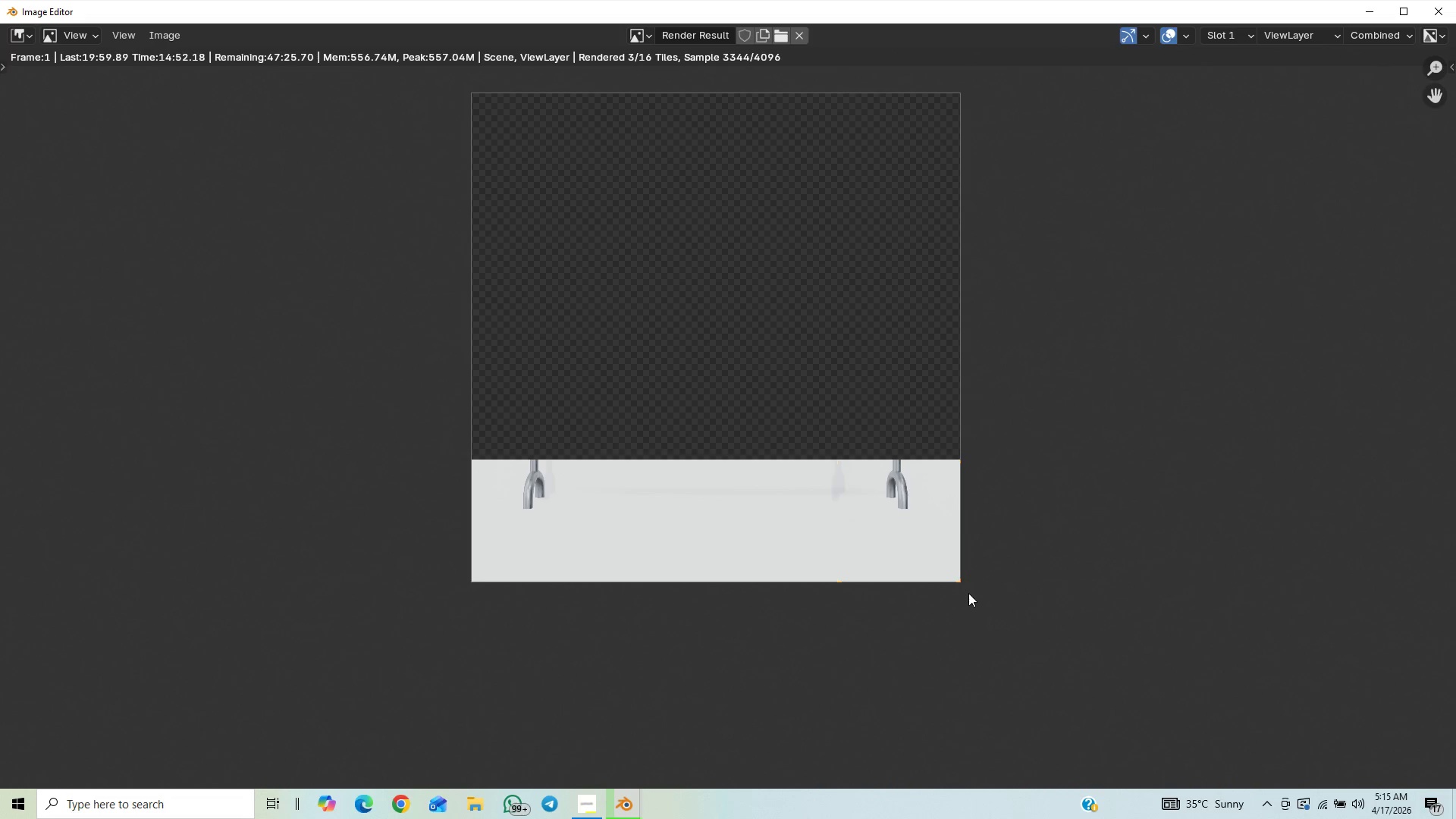 
scroll: coordinate [968, 594], scroll_direction: up, amount: 2.0
 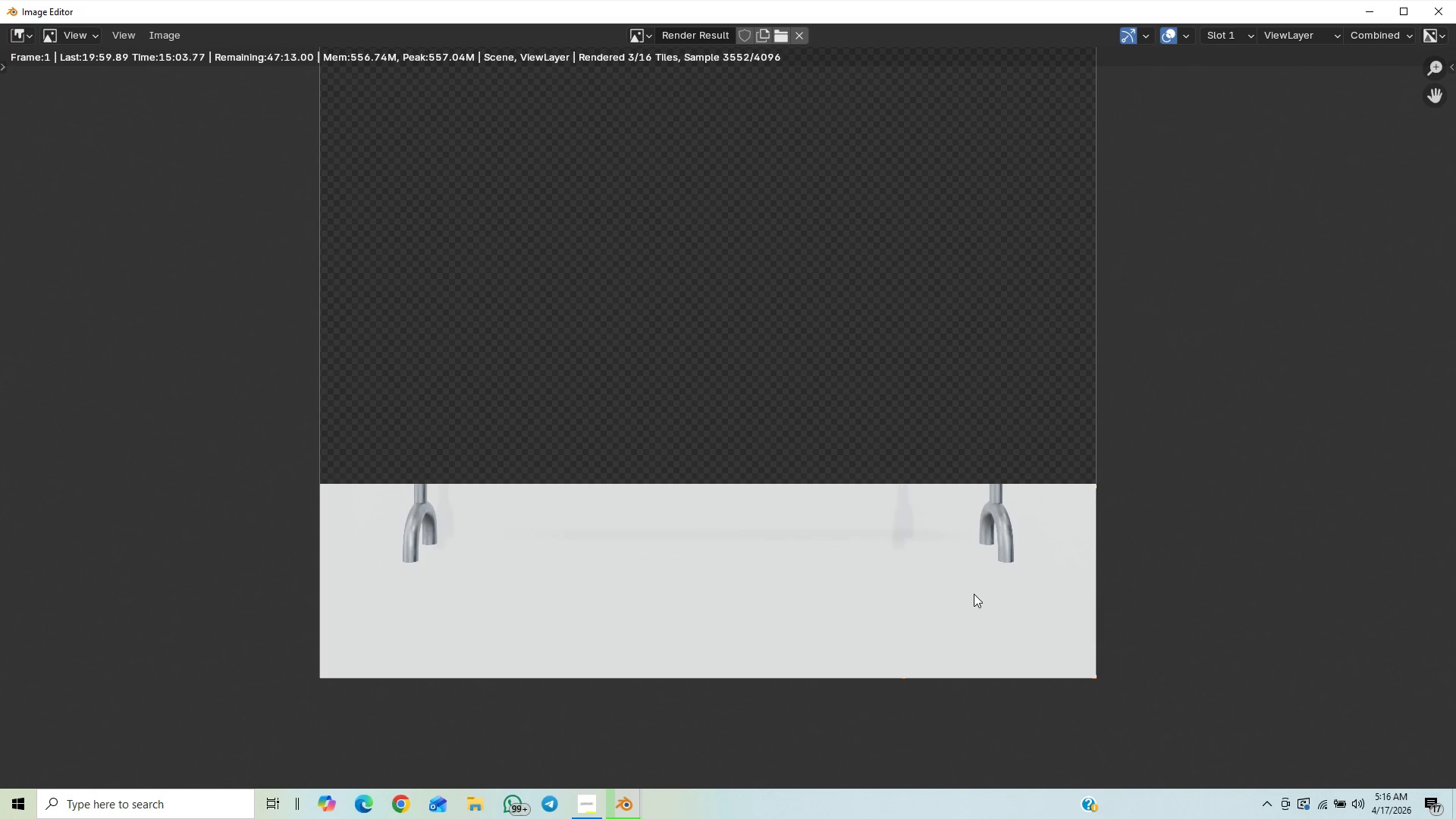 
wait(15.01)
 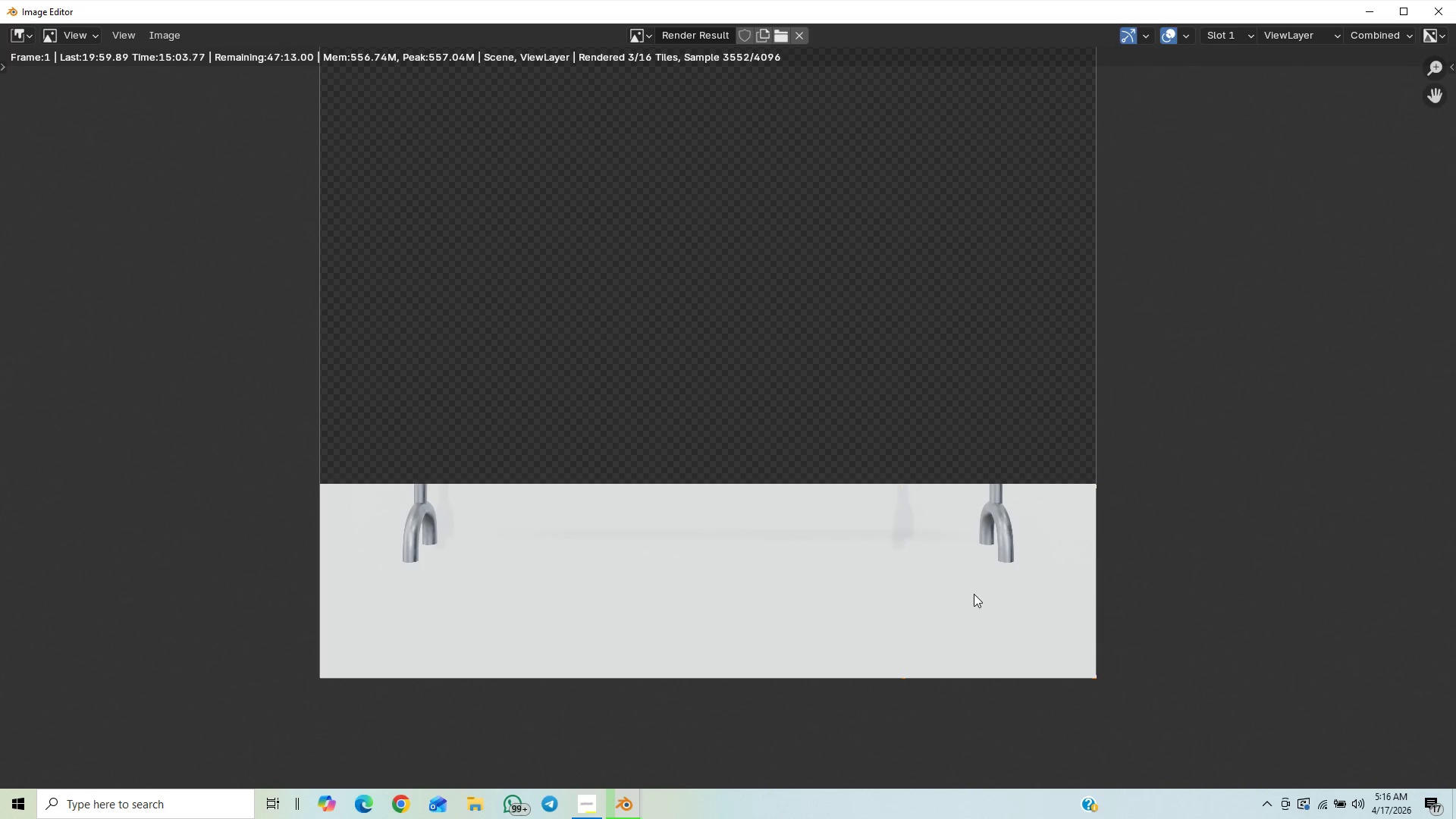 
scroll: coordinate [500, 510], scroll_direction: down, amount: 3.0
 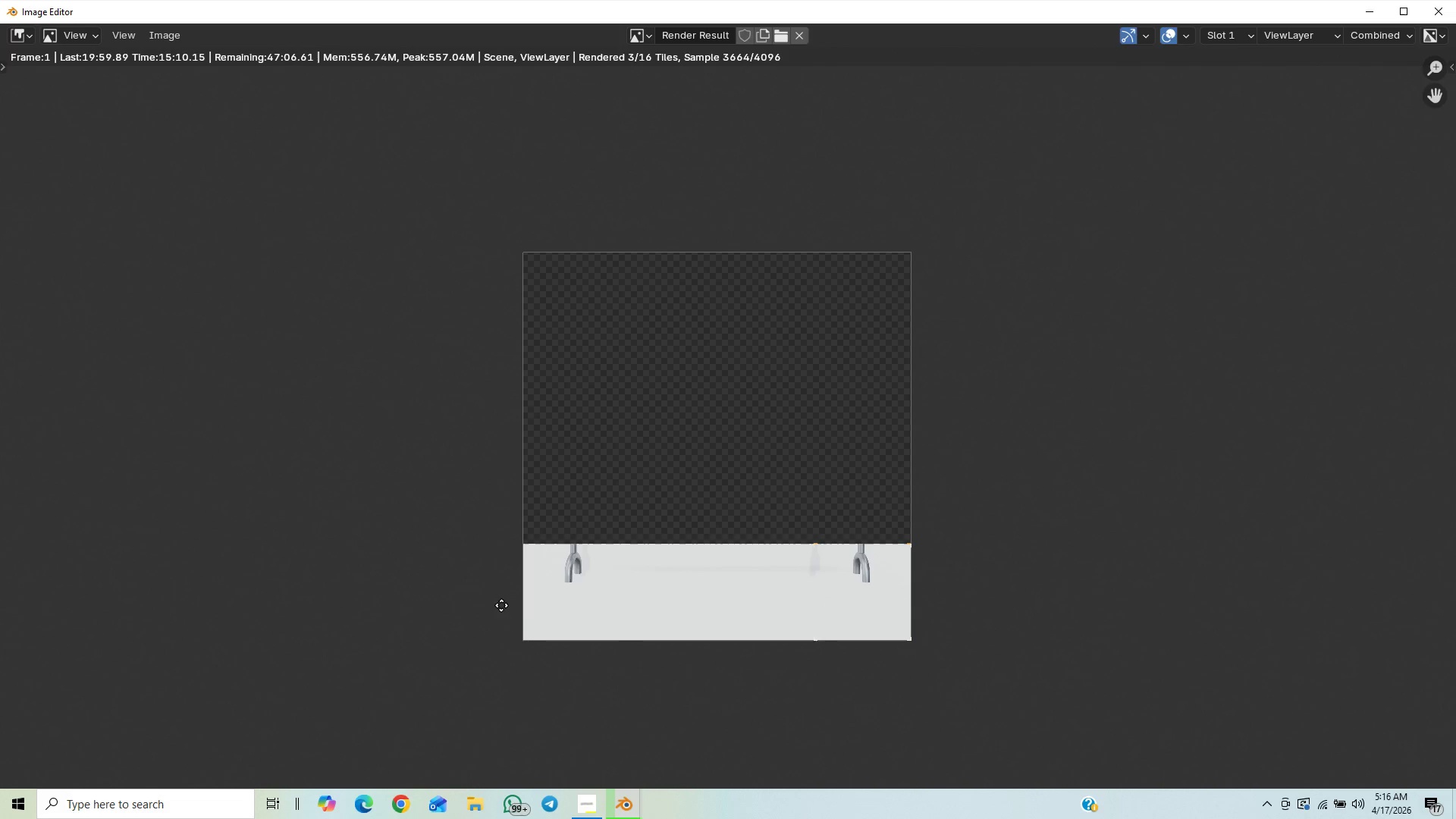 
scroll: coordinate [502, 605], scroll_direction: up, amount: 2.0
 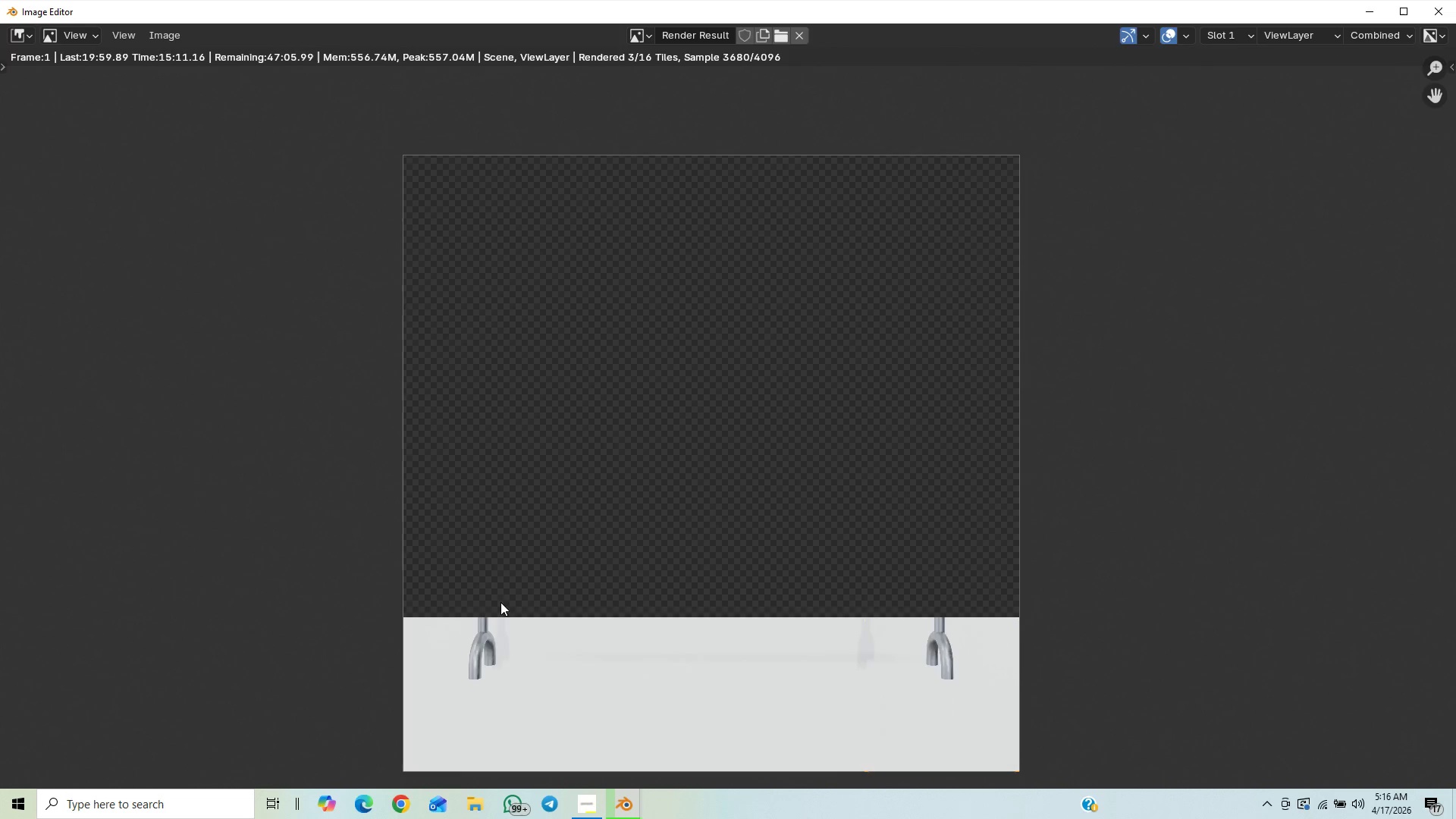 
scroll: coordinate [500, 602], scroll_direction: down, amount: 1.0
 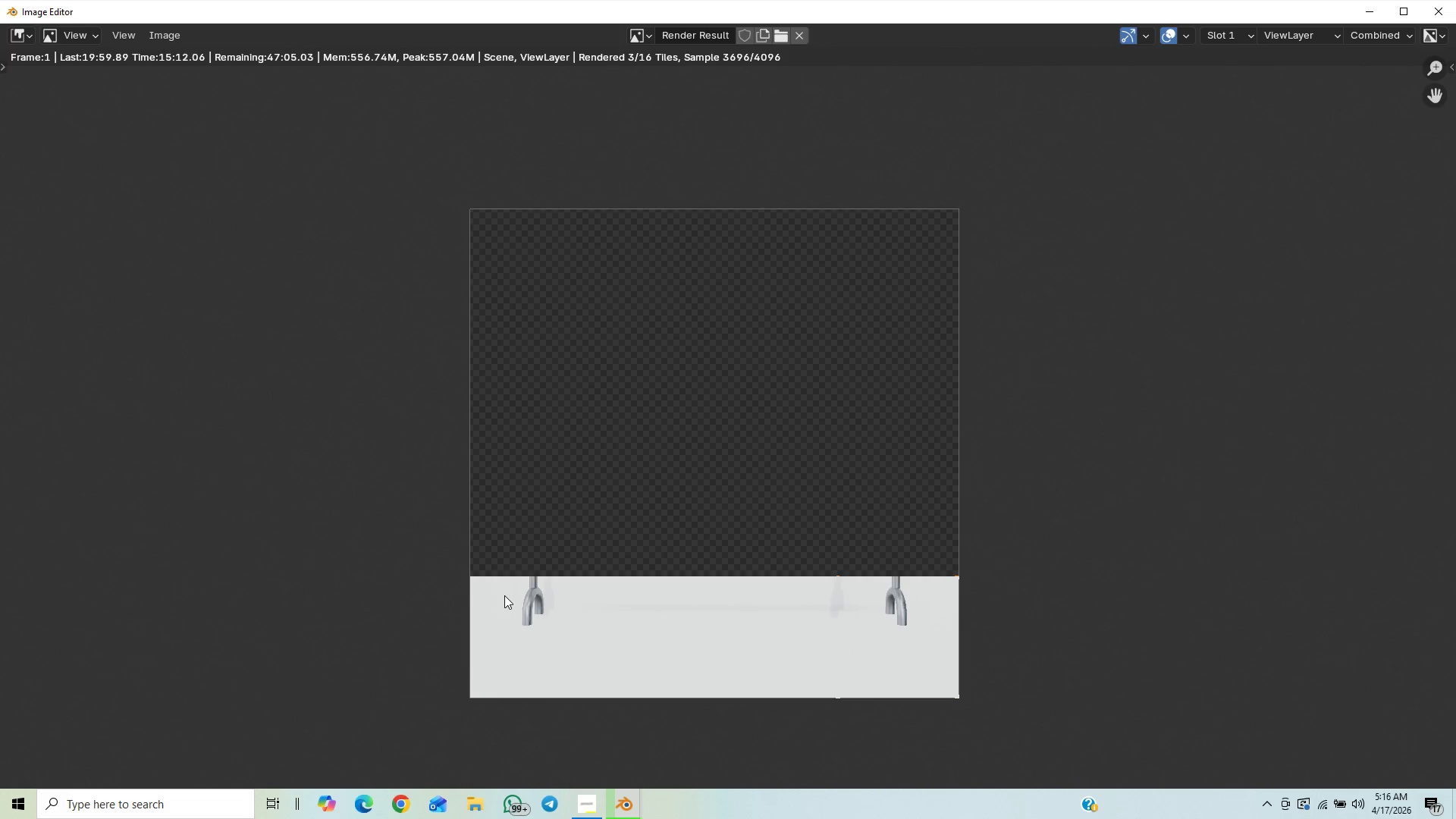 
scroll: coordinate [588, 431], scroll_direction: up, amount: 4.0
 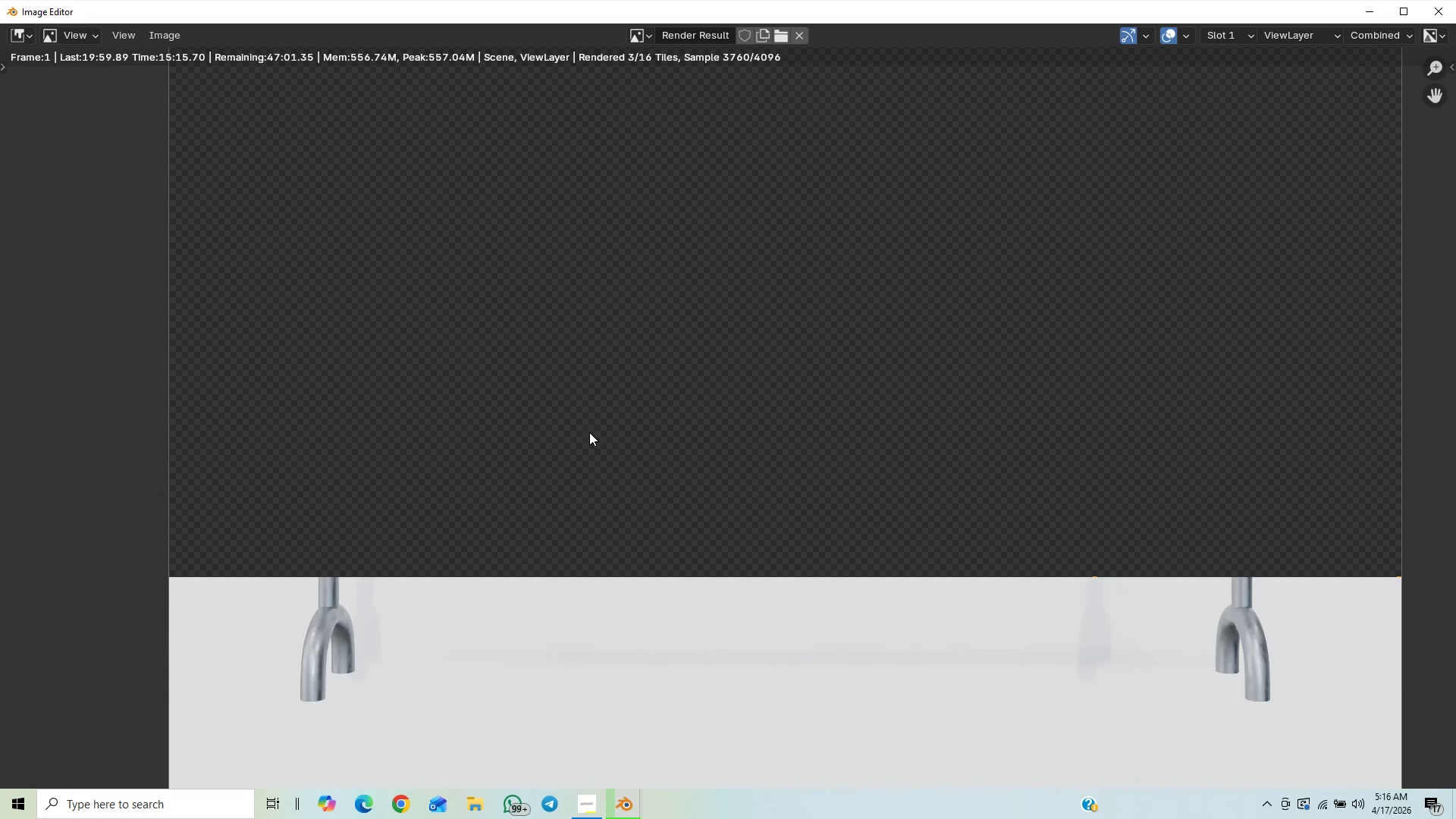 
scroll: coordinate [918, 471], scroll_direction: down, amount: 3.0
 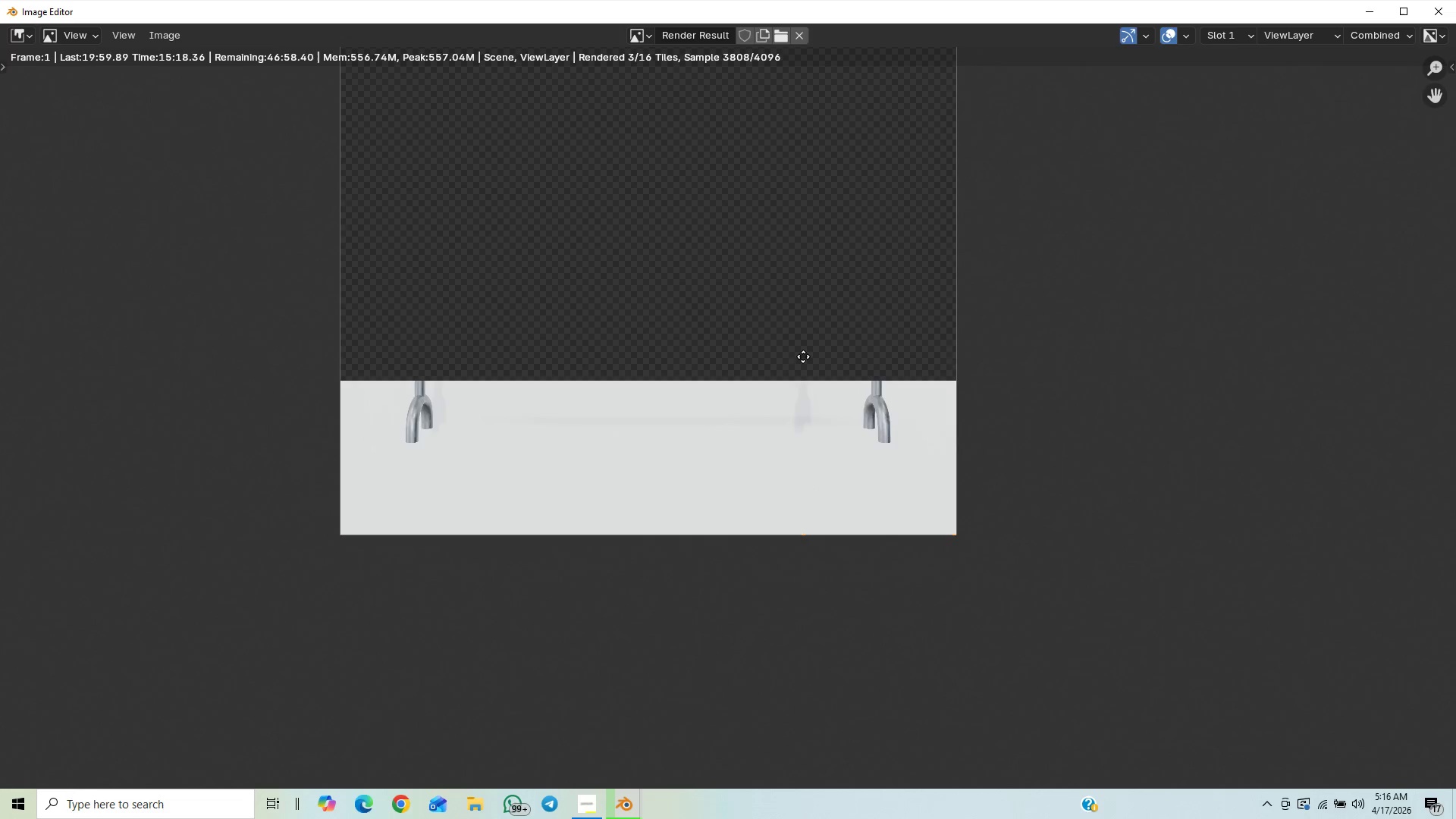 
scroll: coordinate [824, 375], scroll_direction: up, amount: 12.0
 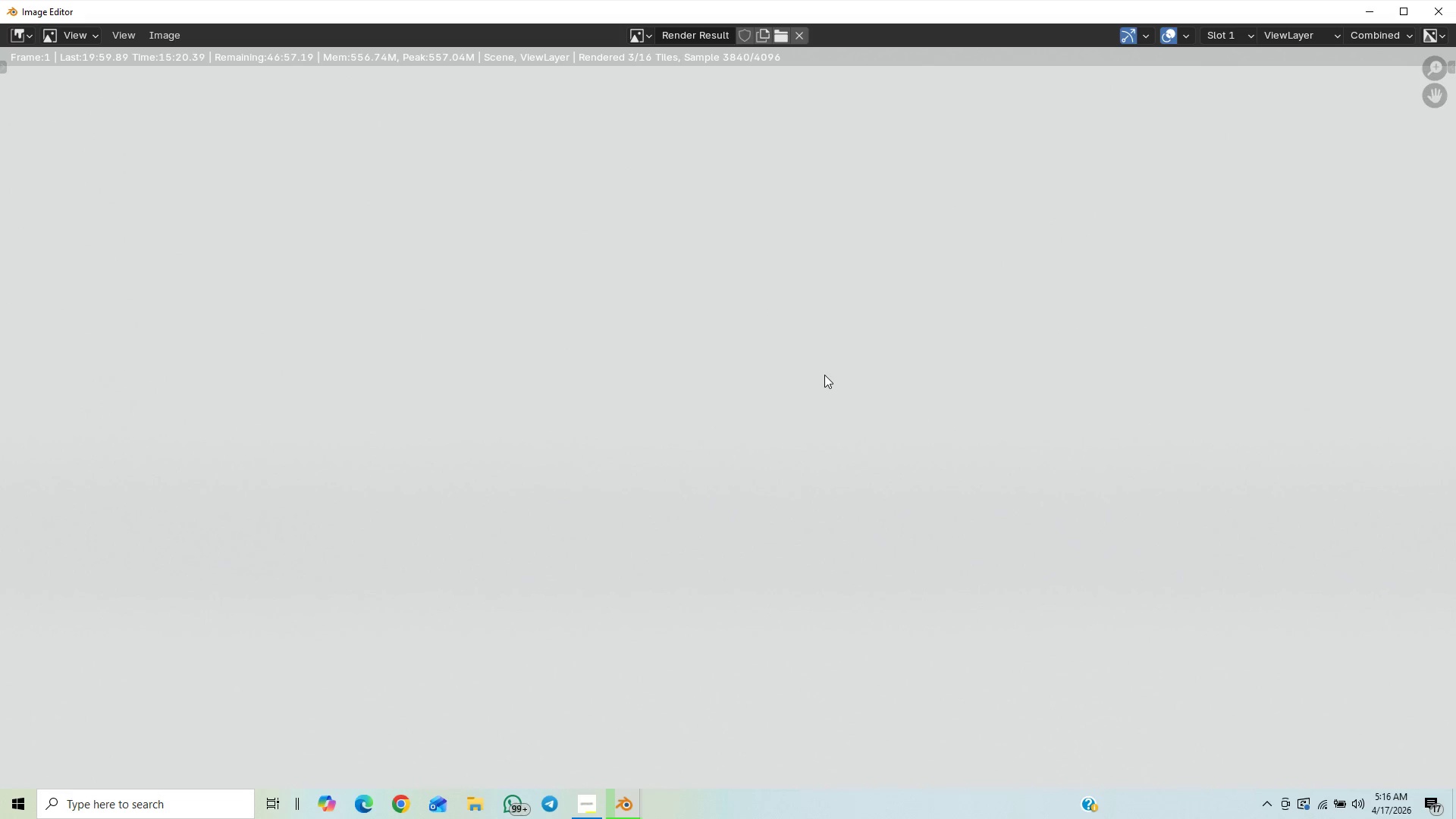 
scroll: coordinate [746, 375], scroll_direction: down, amount: 15.0
 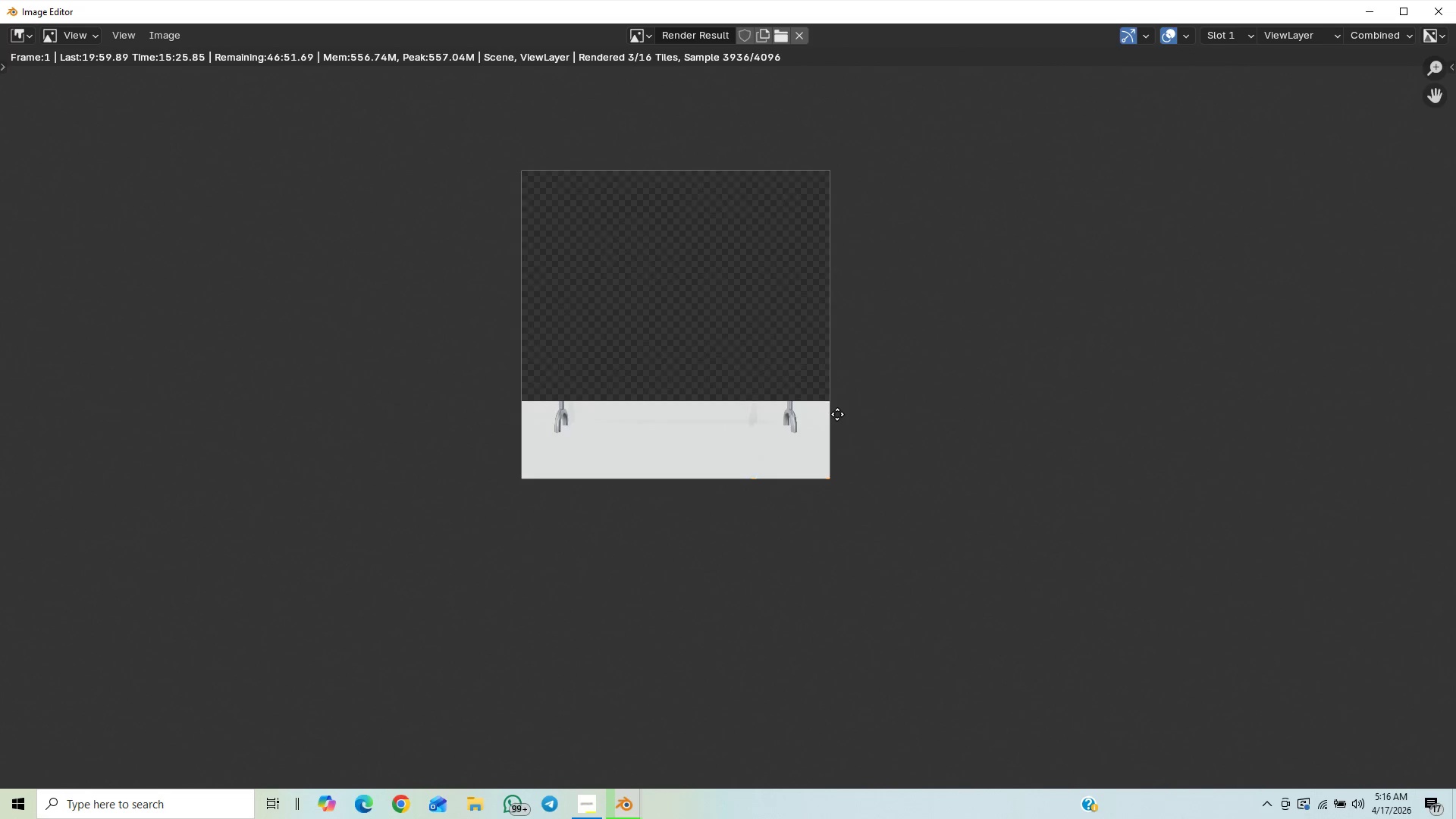 
scroll: coordinate [981, 447], scroll_direction: up, amount: 13.0
 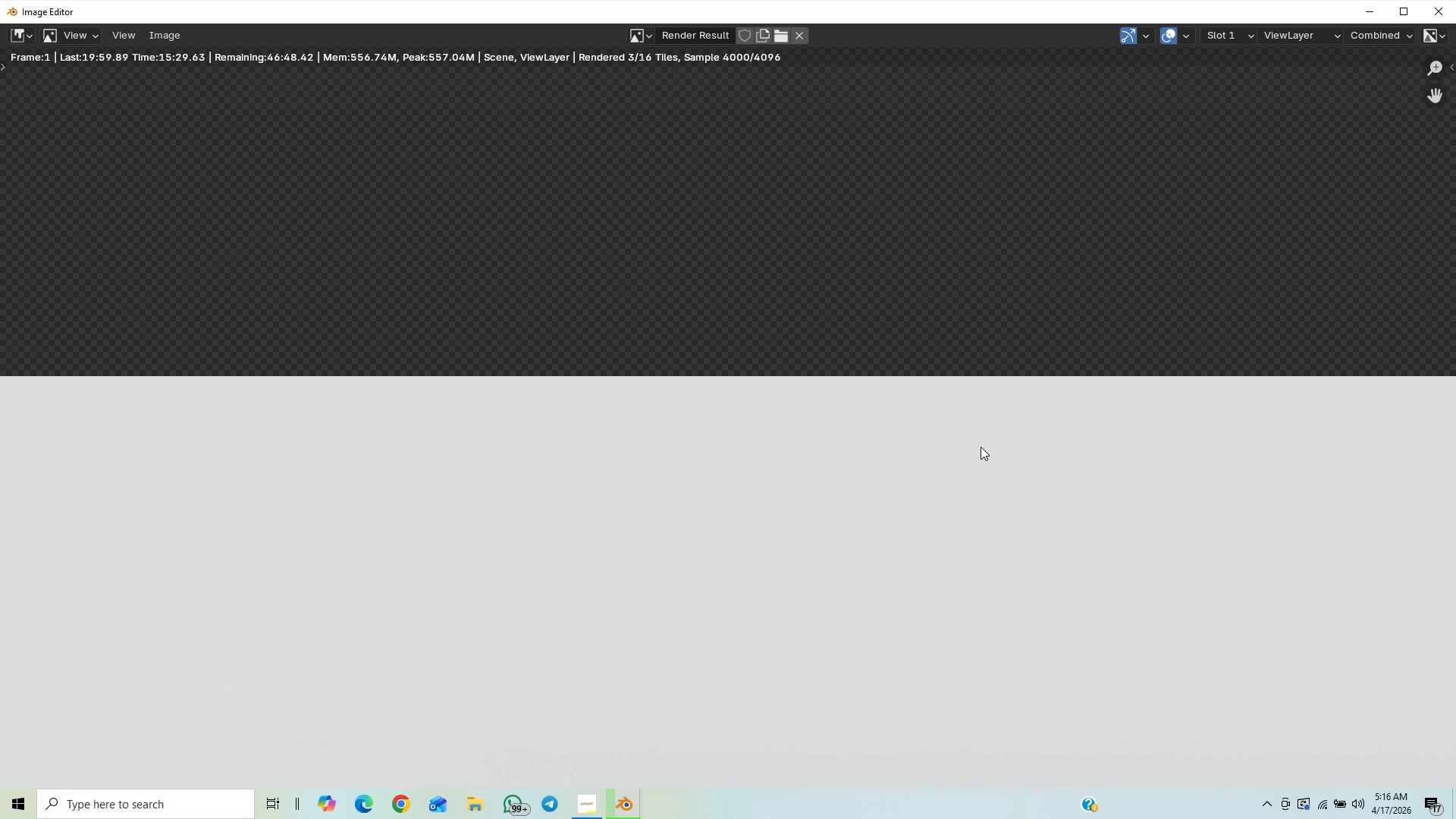 
scroll: coordinate [980, 447], scroll_direction: down, amount: 3.0
 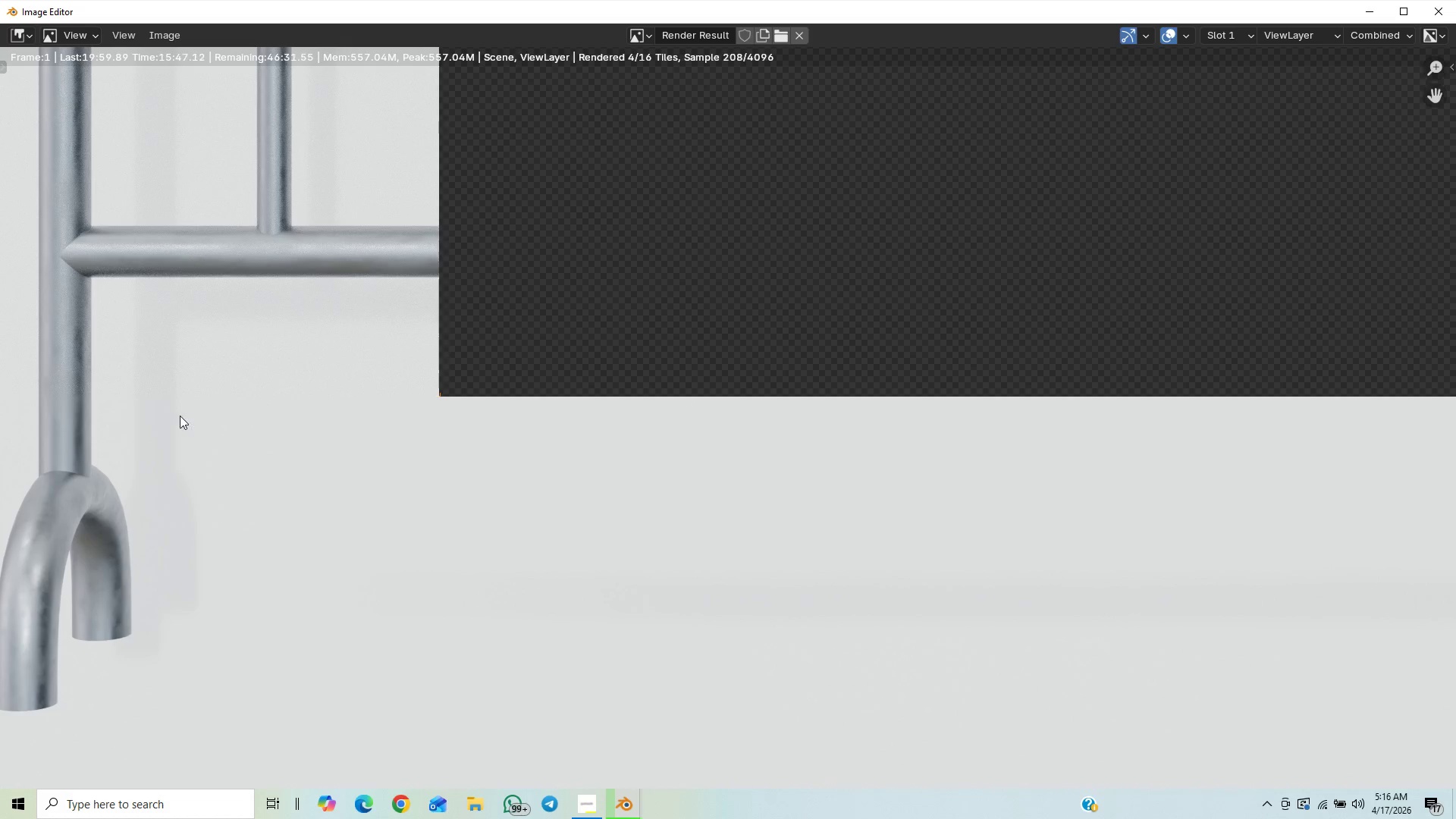 
wait(20.12)
 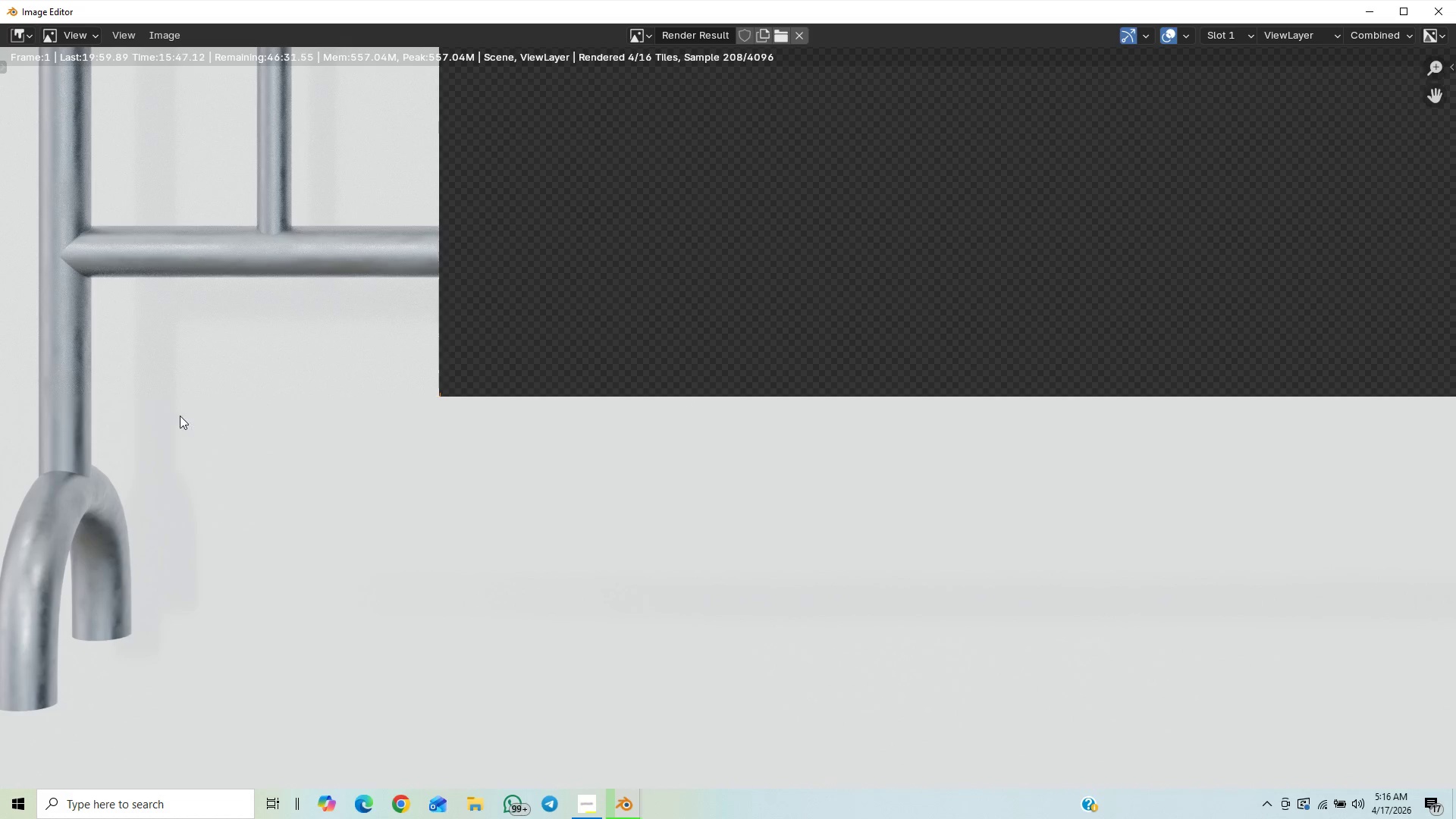 
left_click([582, 802])